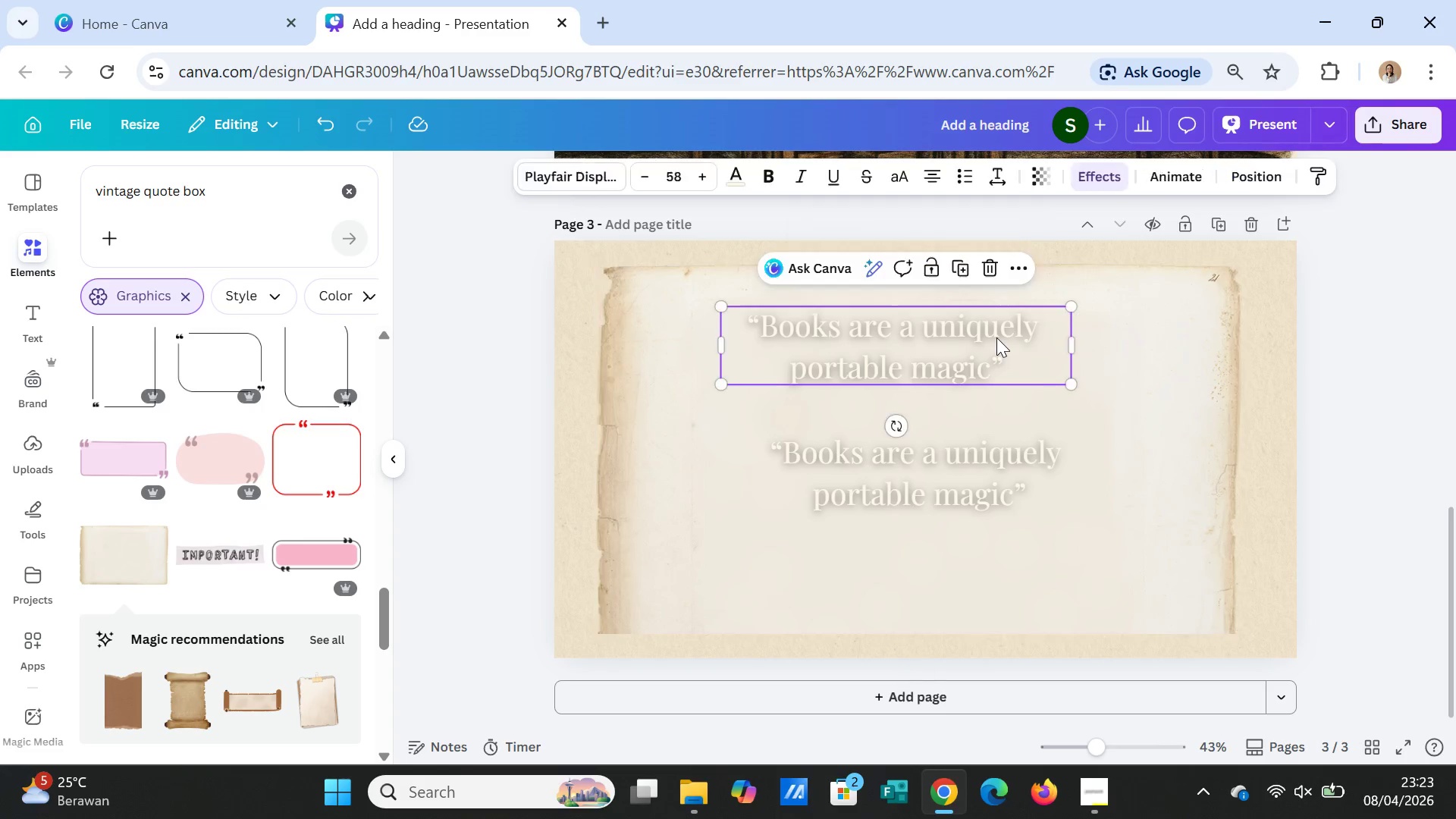 
double_click([996, 337])
 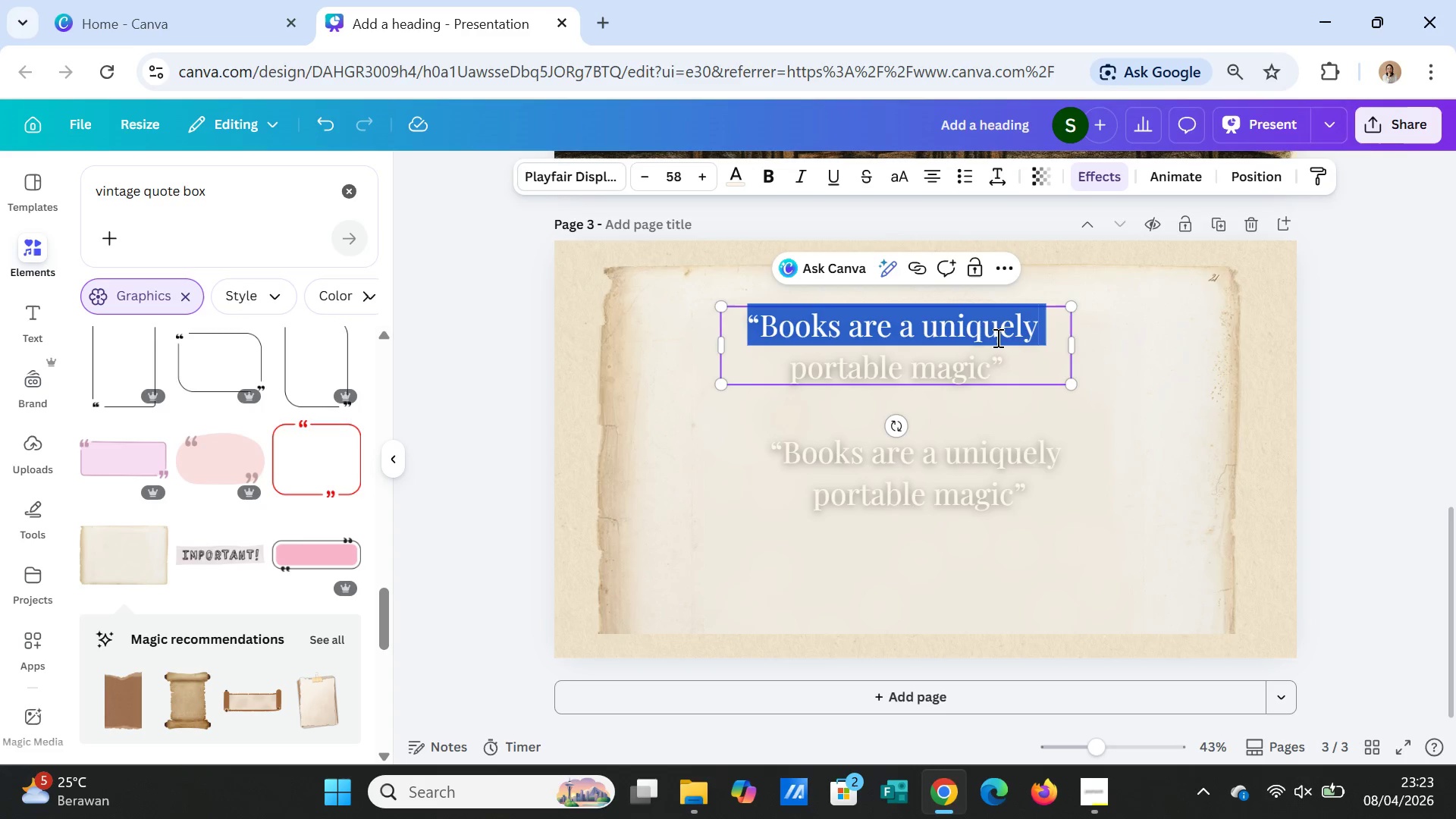 
triple_click([996, 337])
 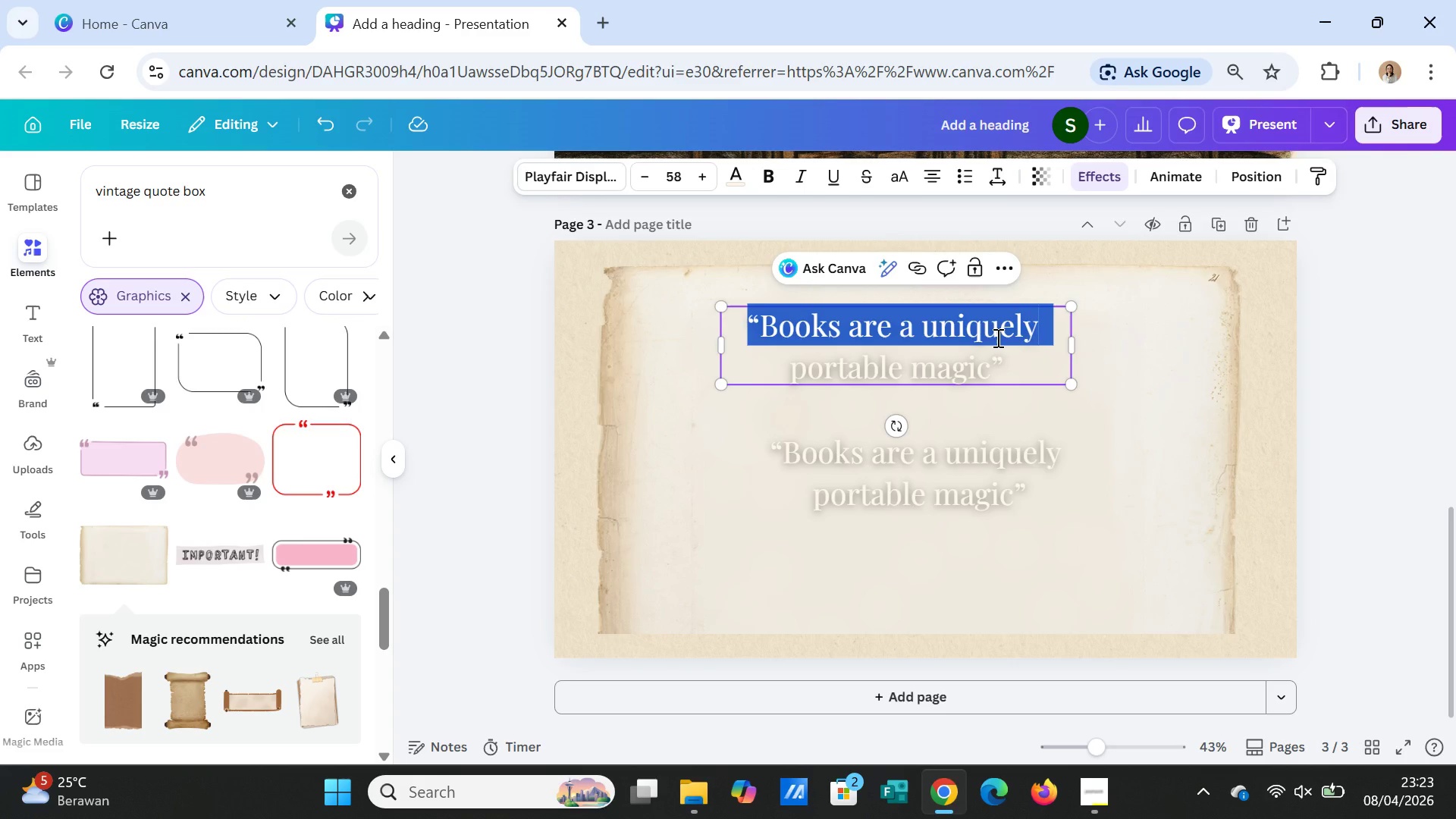 
key(Shift+ArrowDown)
 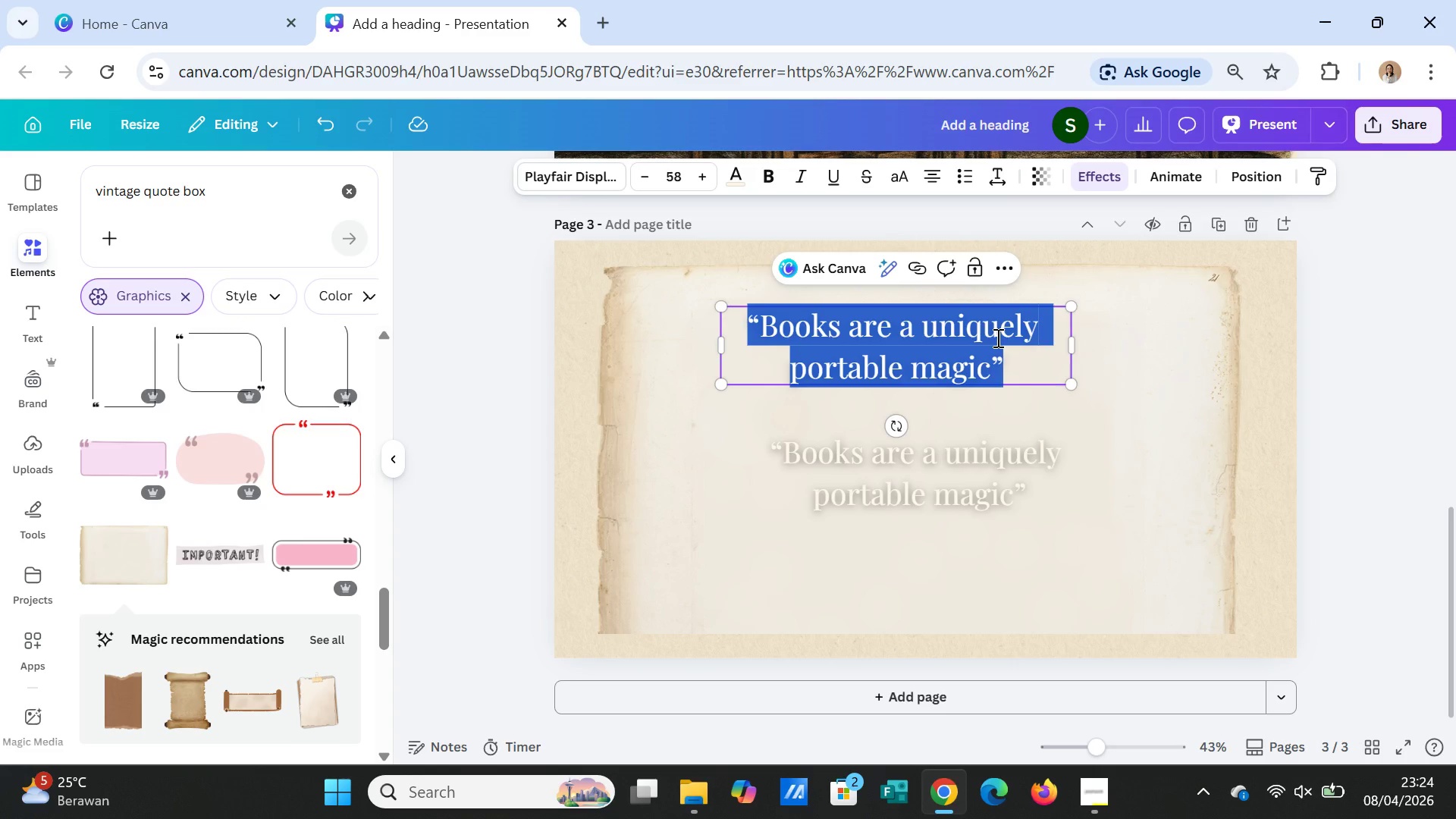 
type("Literary Quote of the Week")
 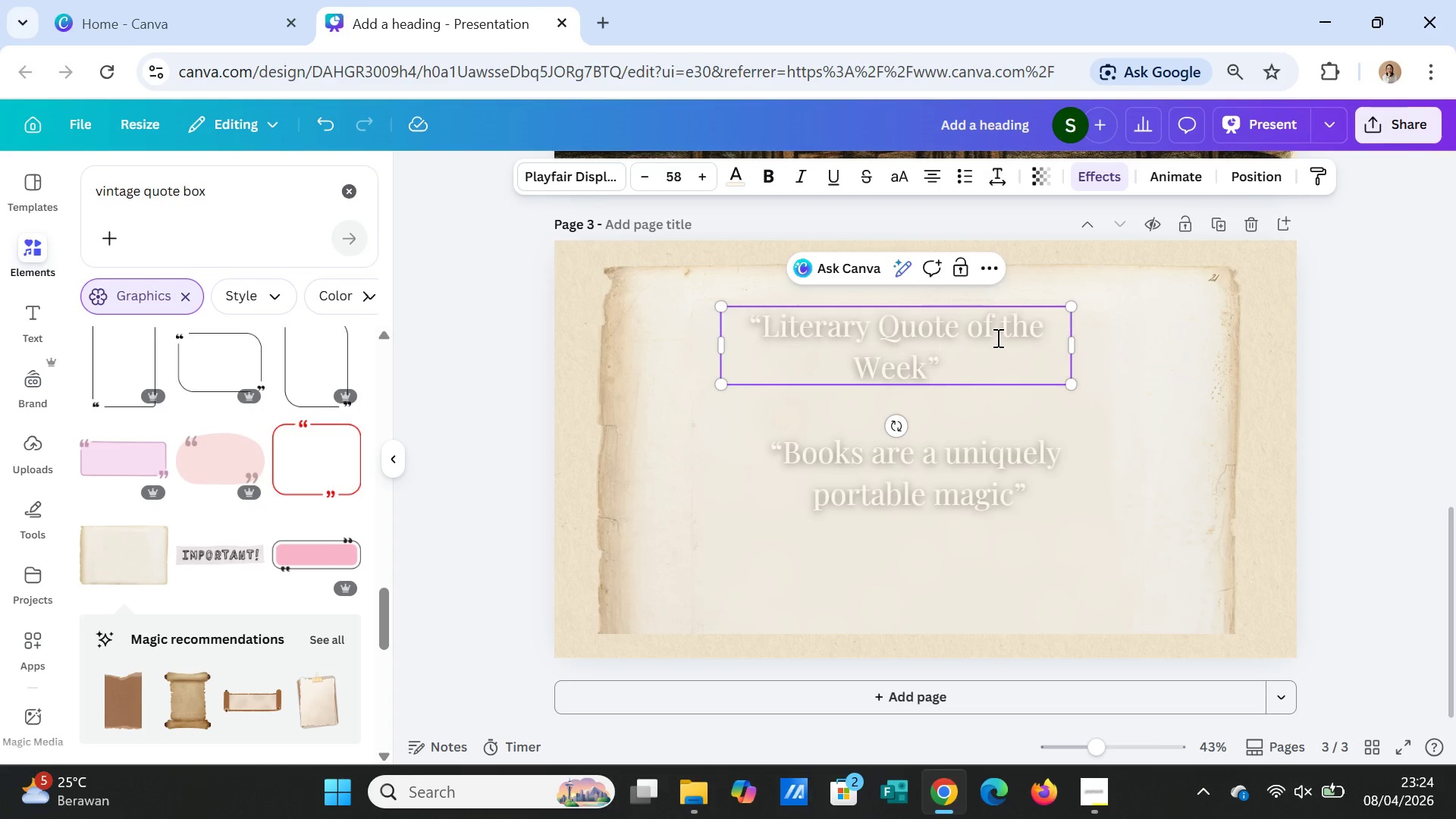 
left_click([1335, 510])
 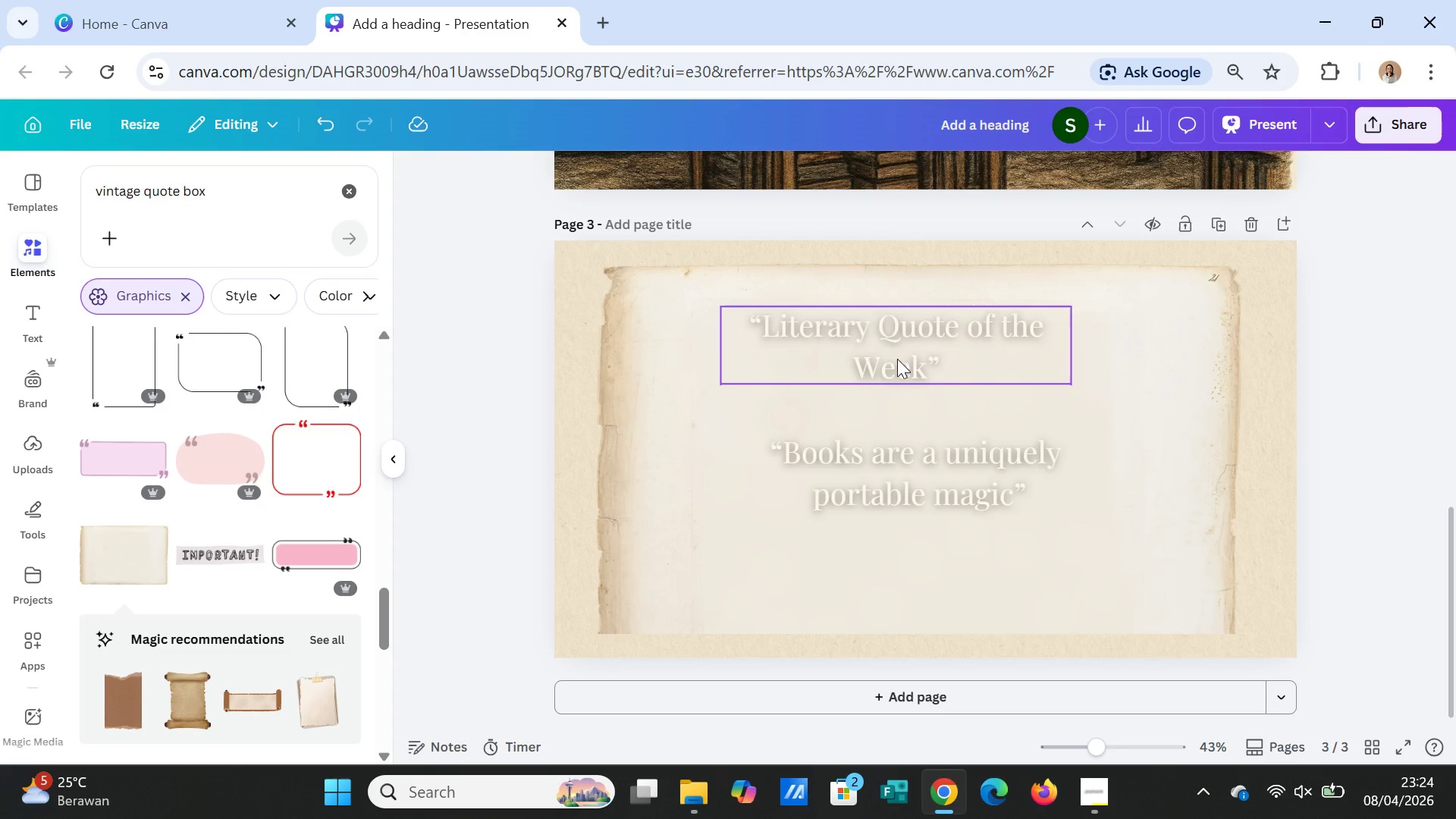 
left_click([877, 336])
 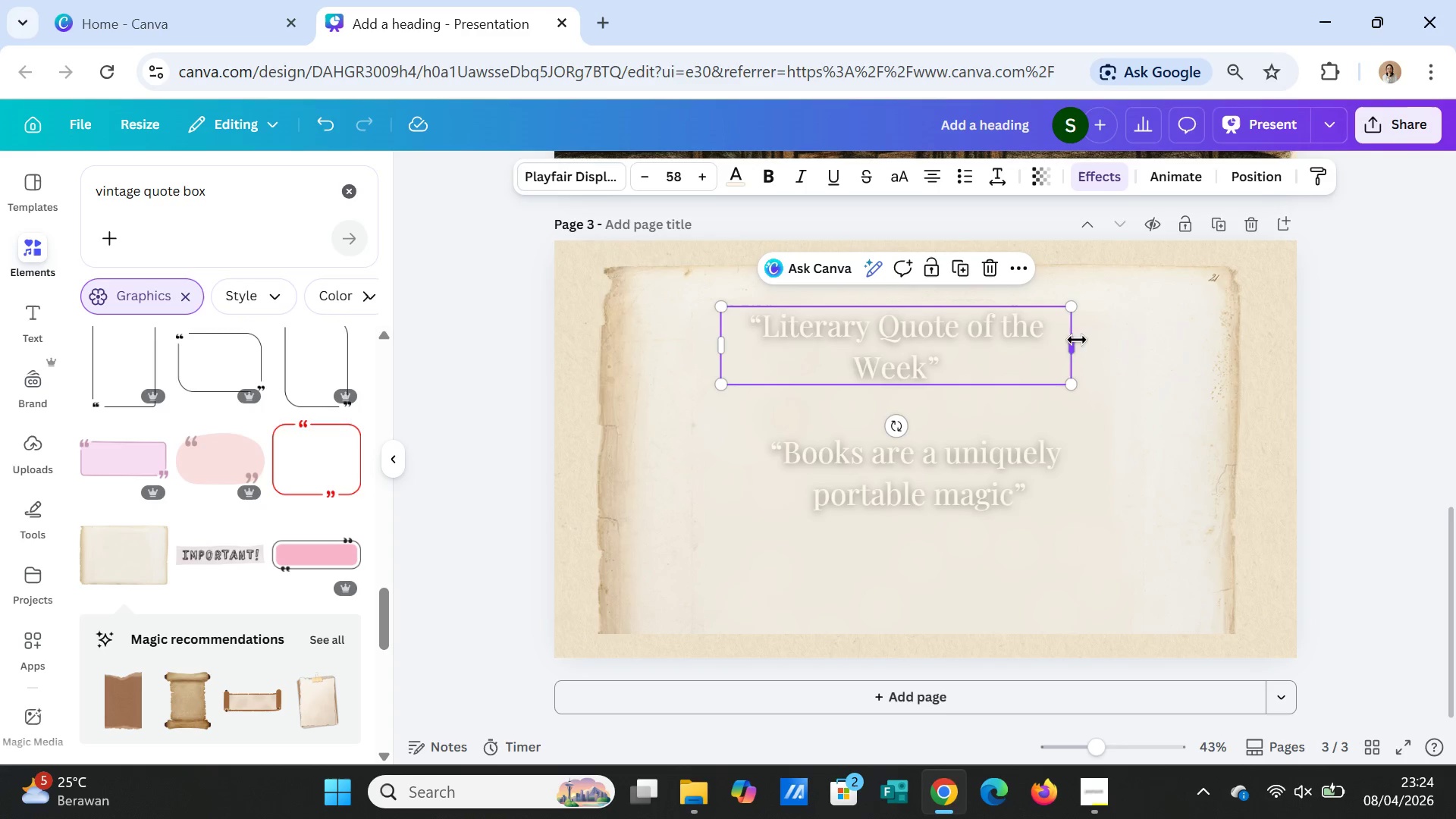 
left_click_drag(start_coordinate=[1072, 343], to_coordinate=[1158, 325])
 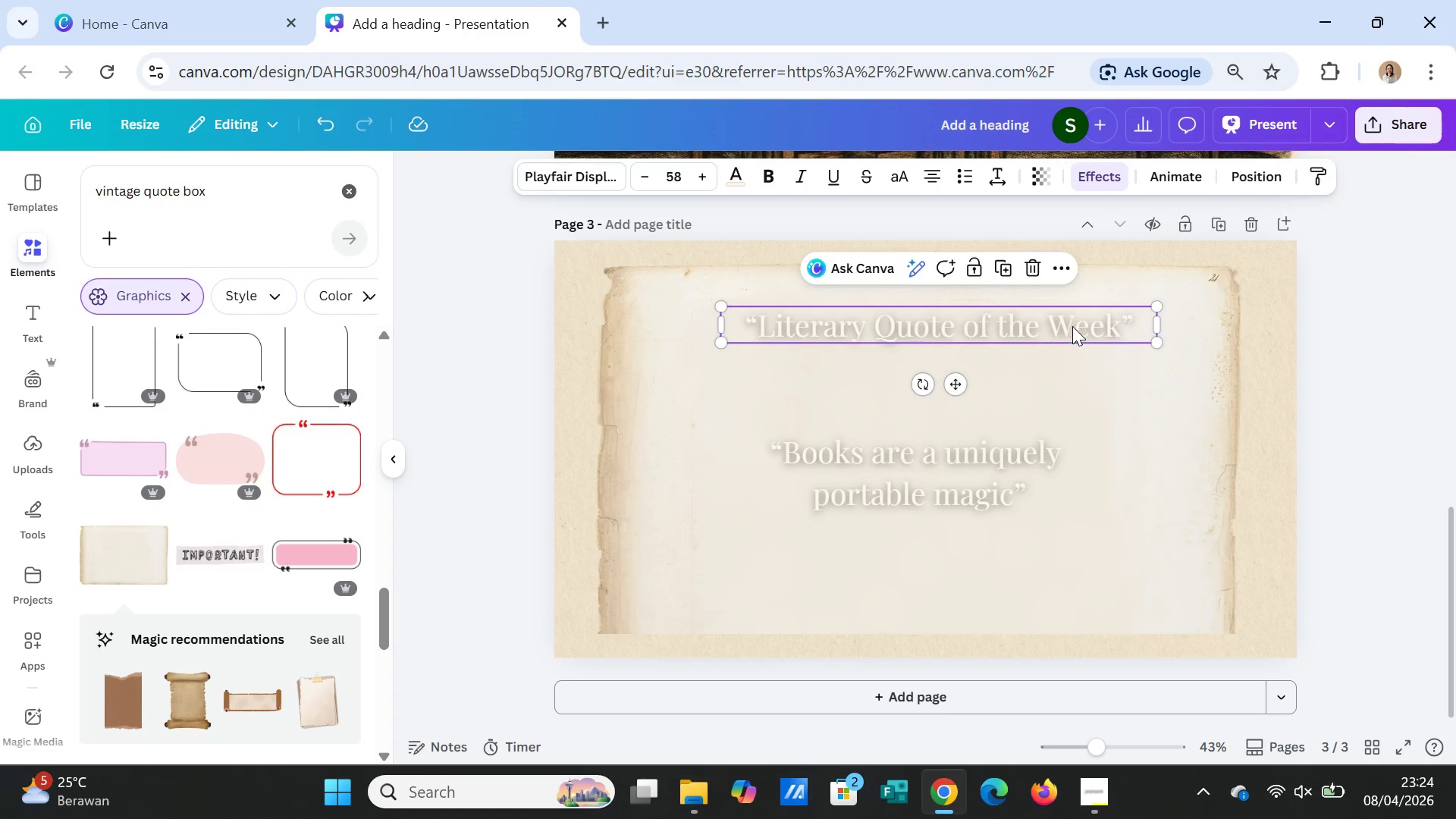 
left_click_drag(start_coordinate=[1072, 325], to_coordinate=[1025, 331])
 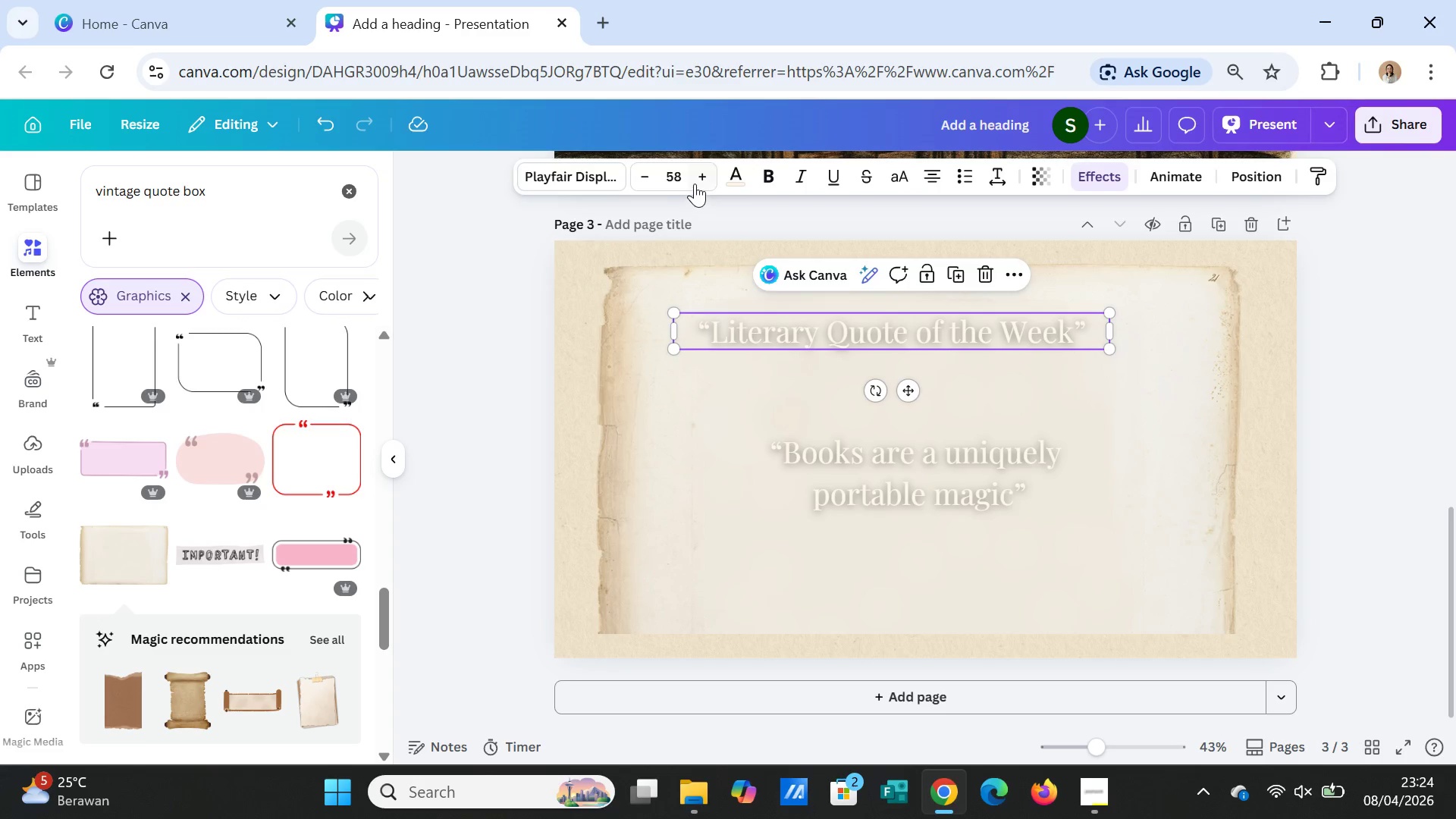 
double_click([697, 182])
 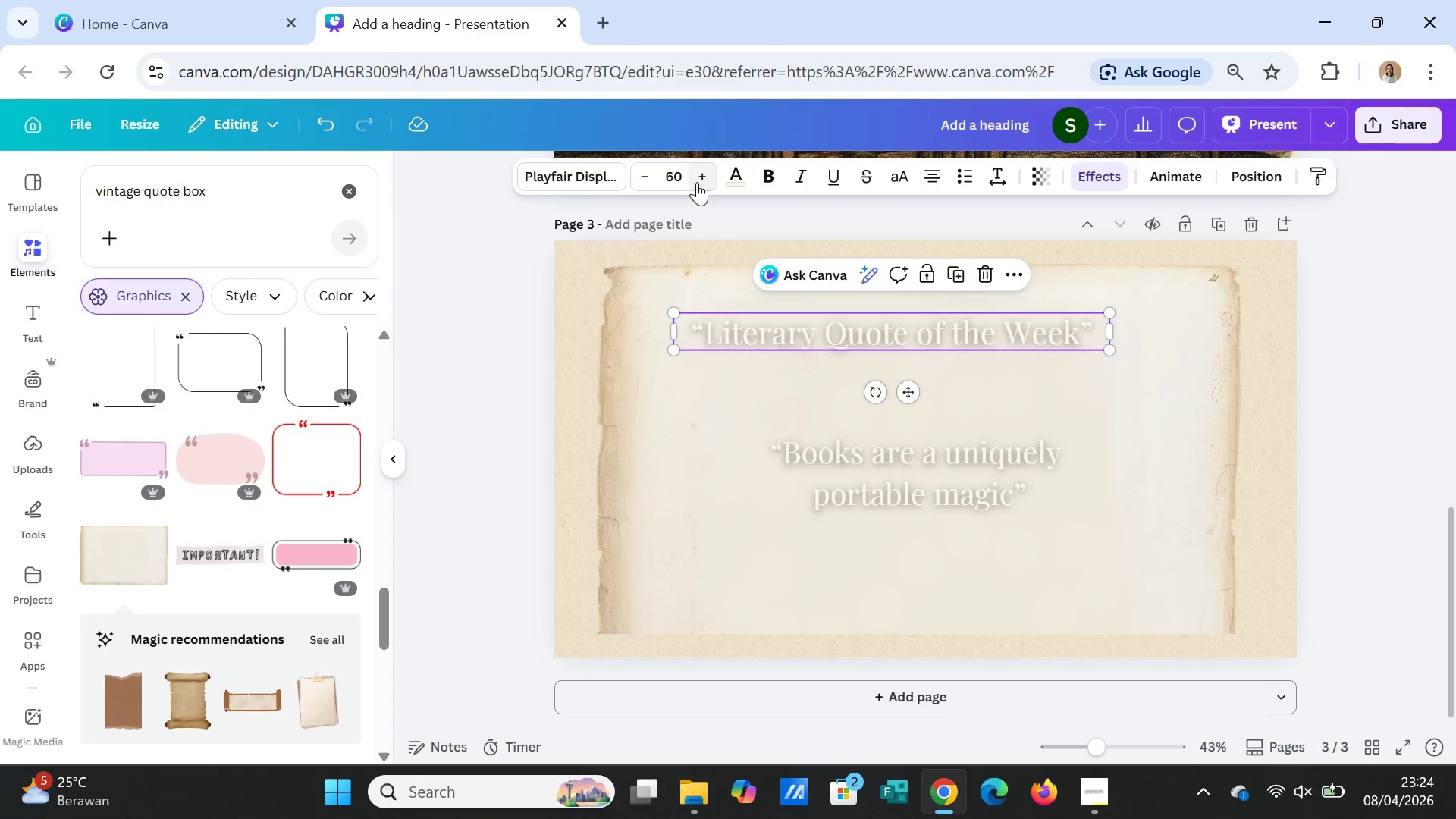 
triple_click([697, 182])
 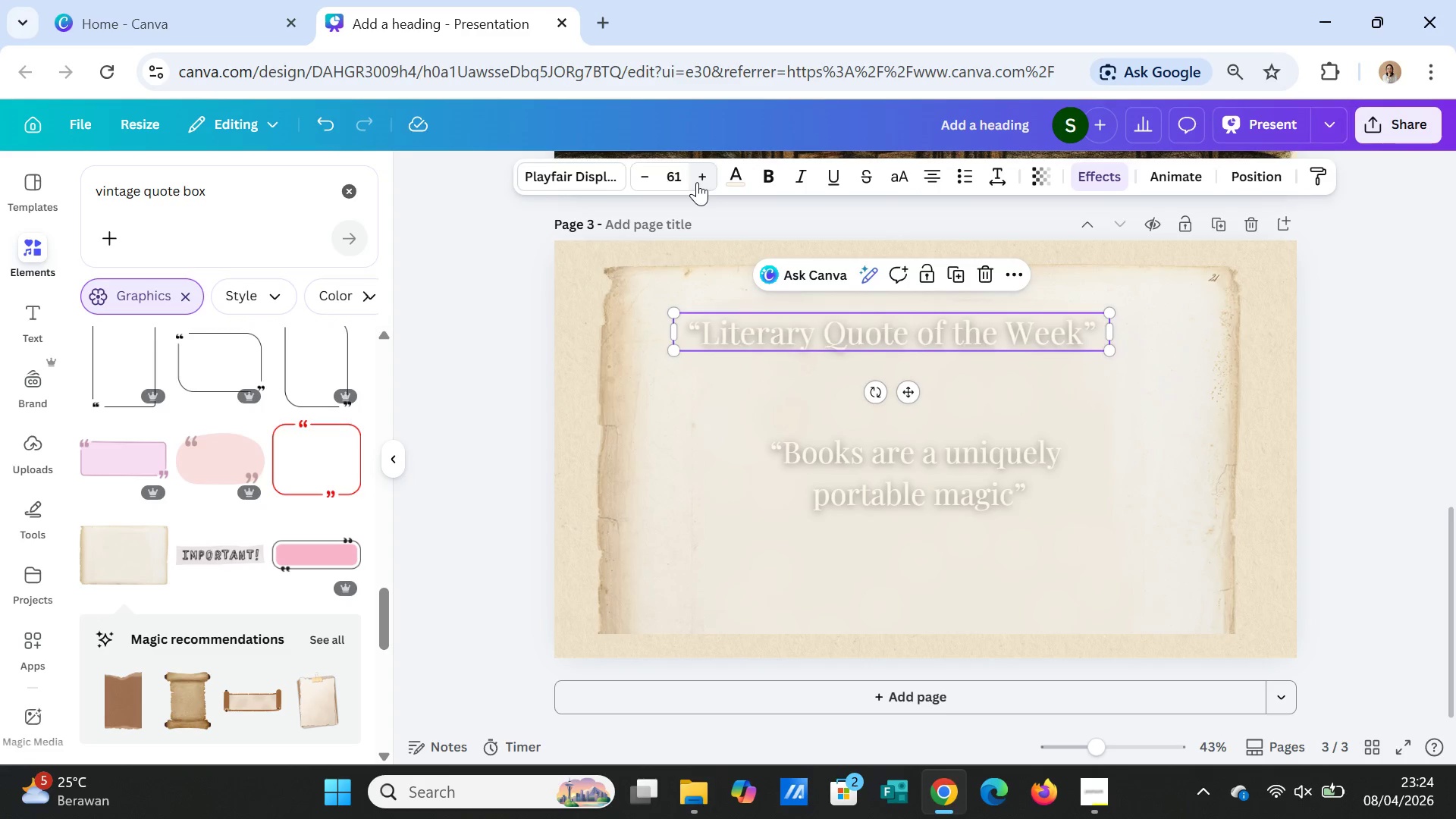 
triple_click([697, 182])
 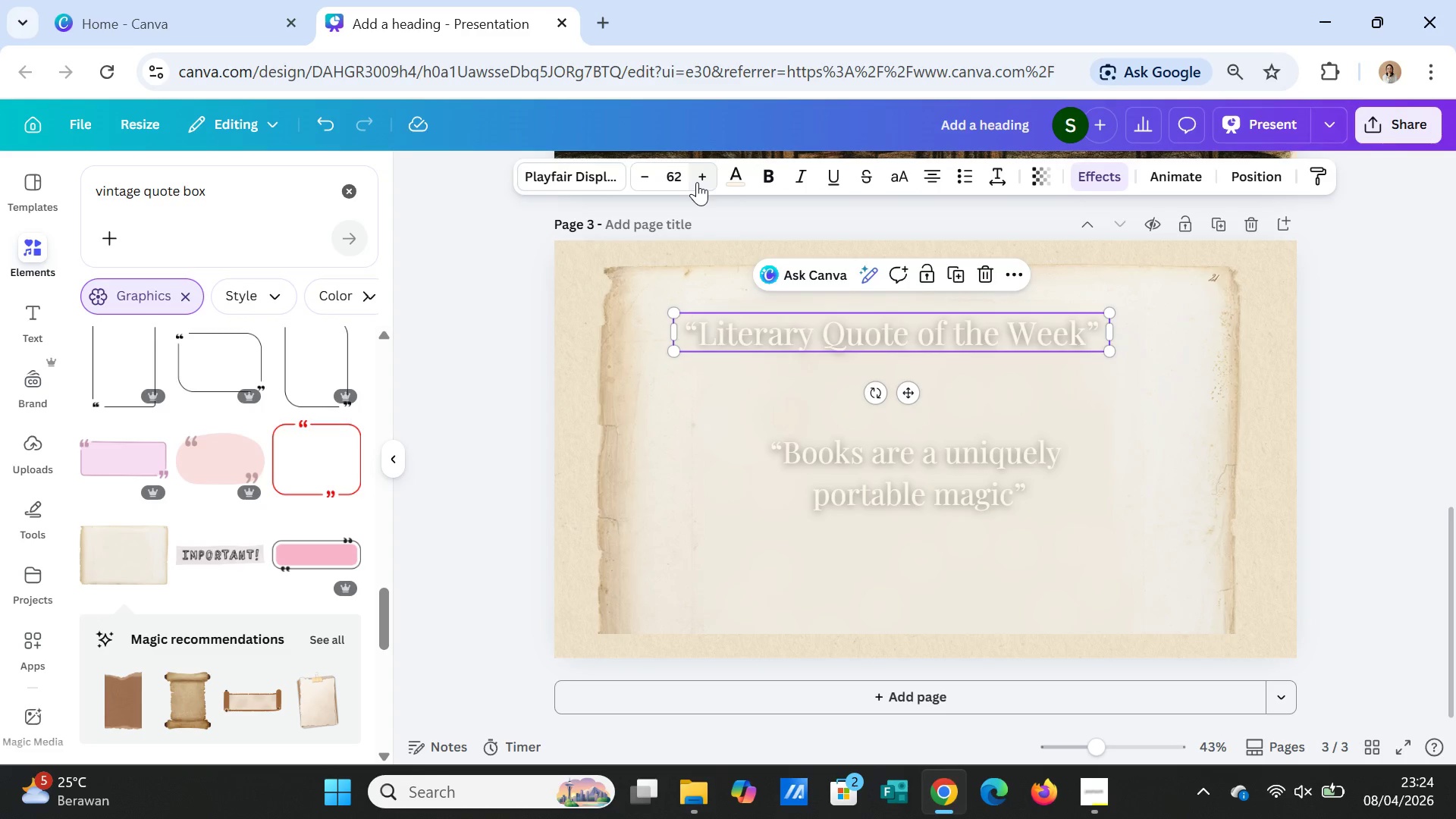 
triple_click([697, 182])
 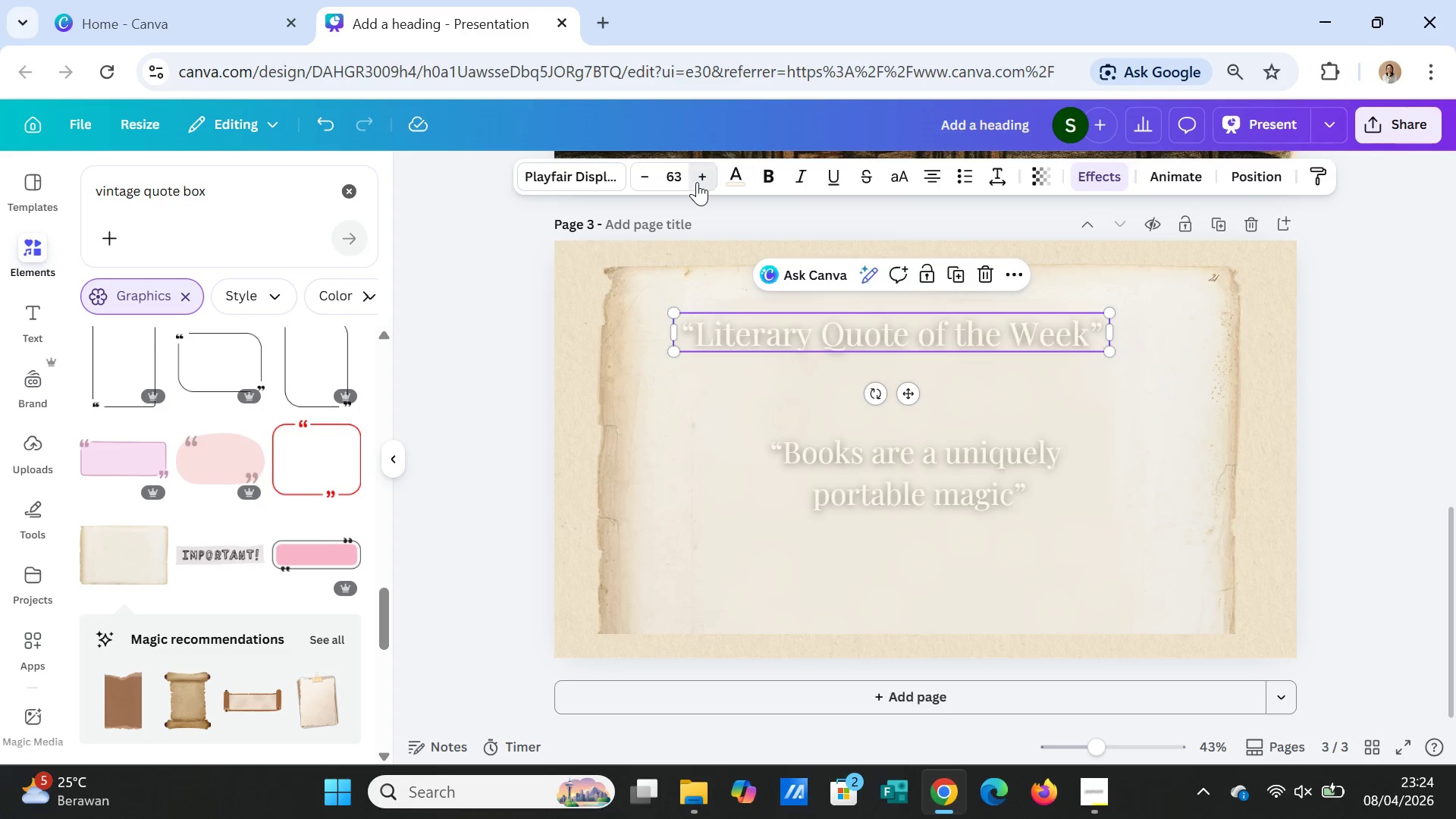 
triple_click([697, 182])
 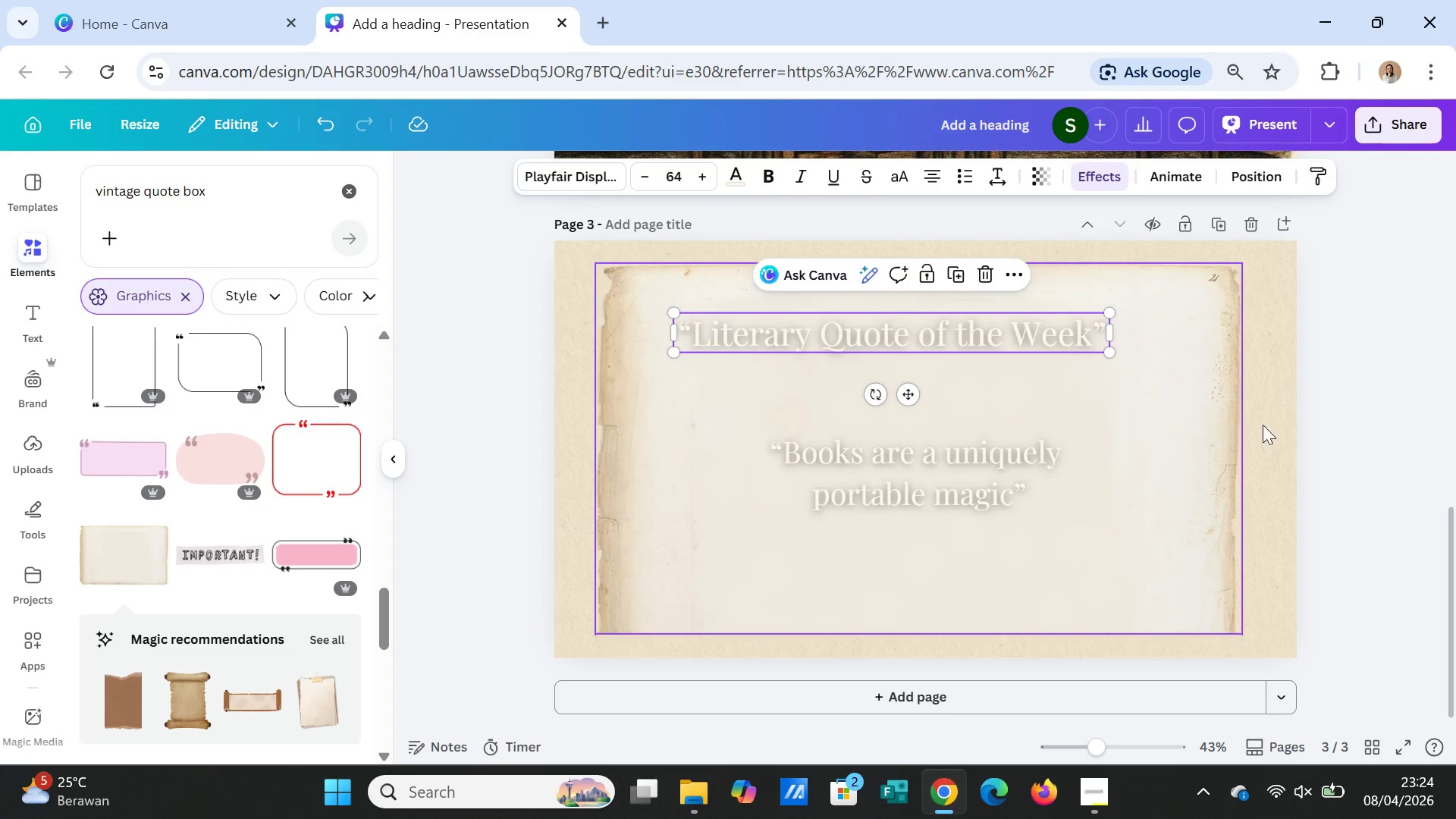 
left_click([1291, 437])
 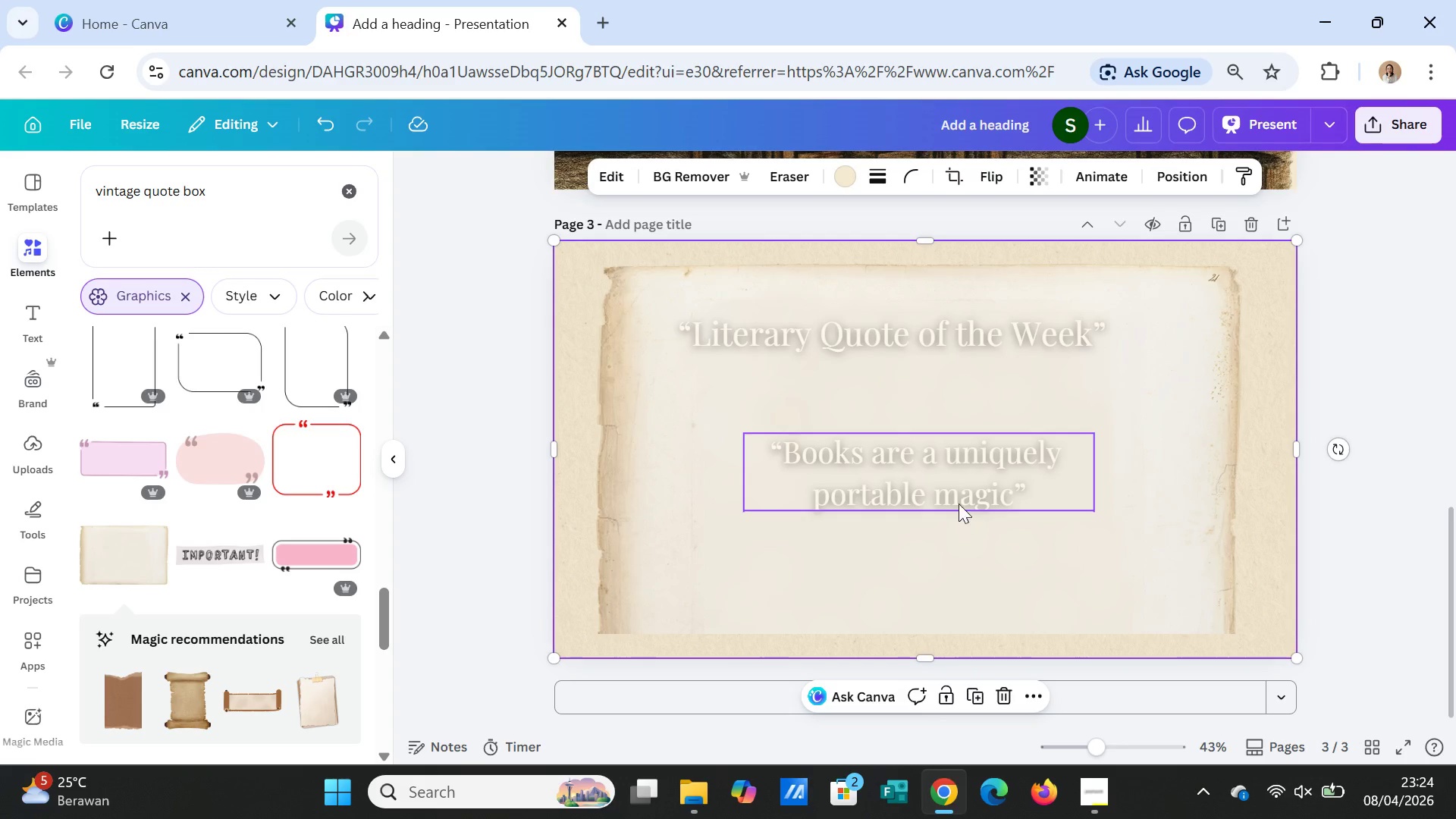 
left_click([955, 494])
 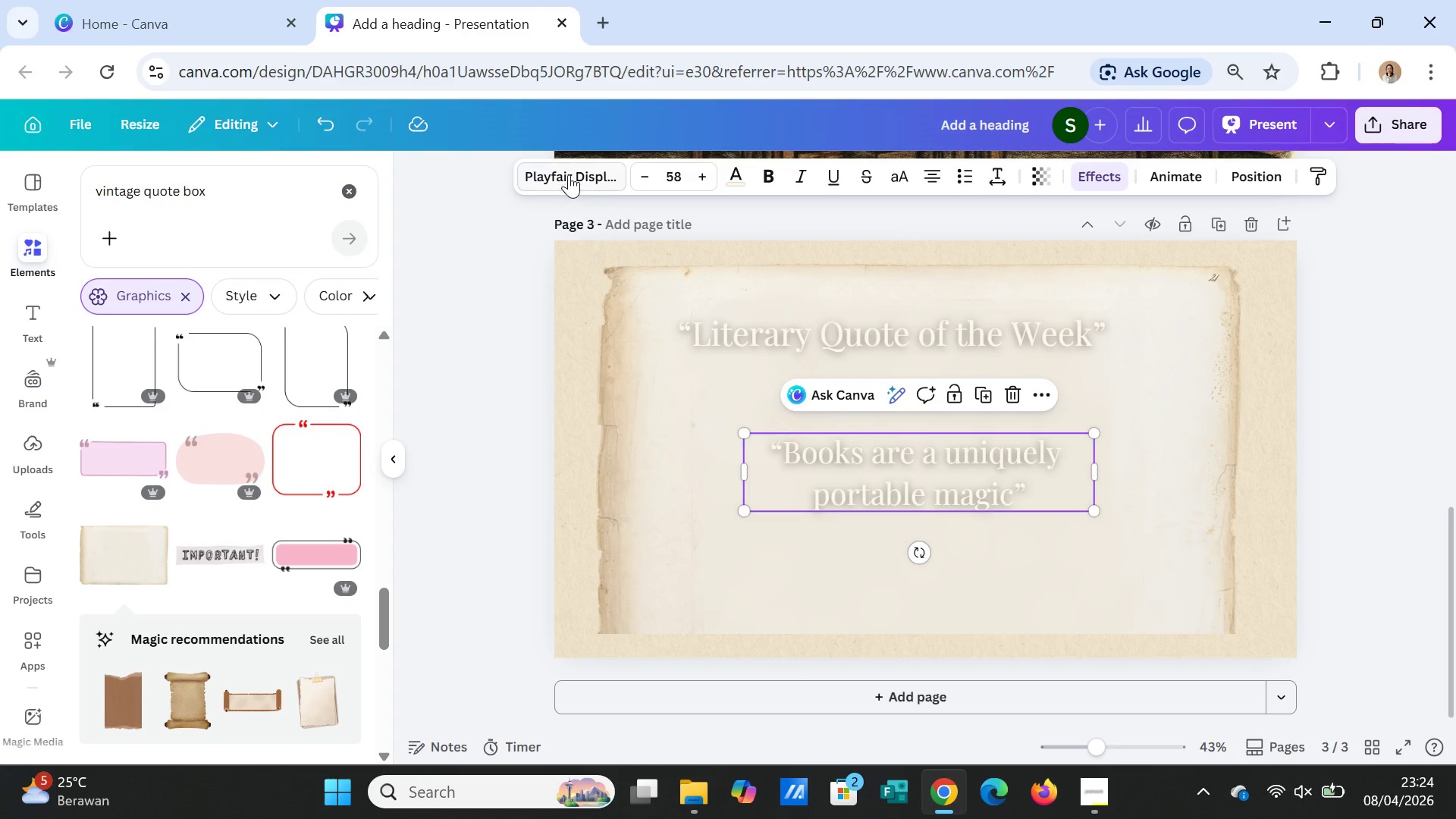 
left_click([569, 174])
 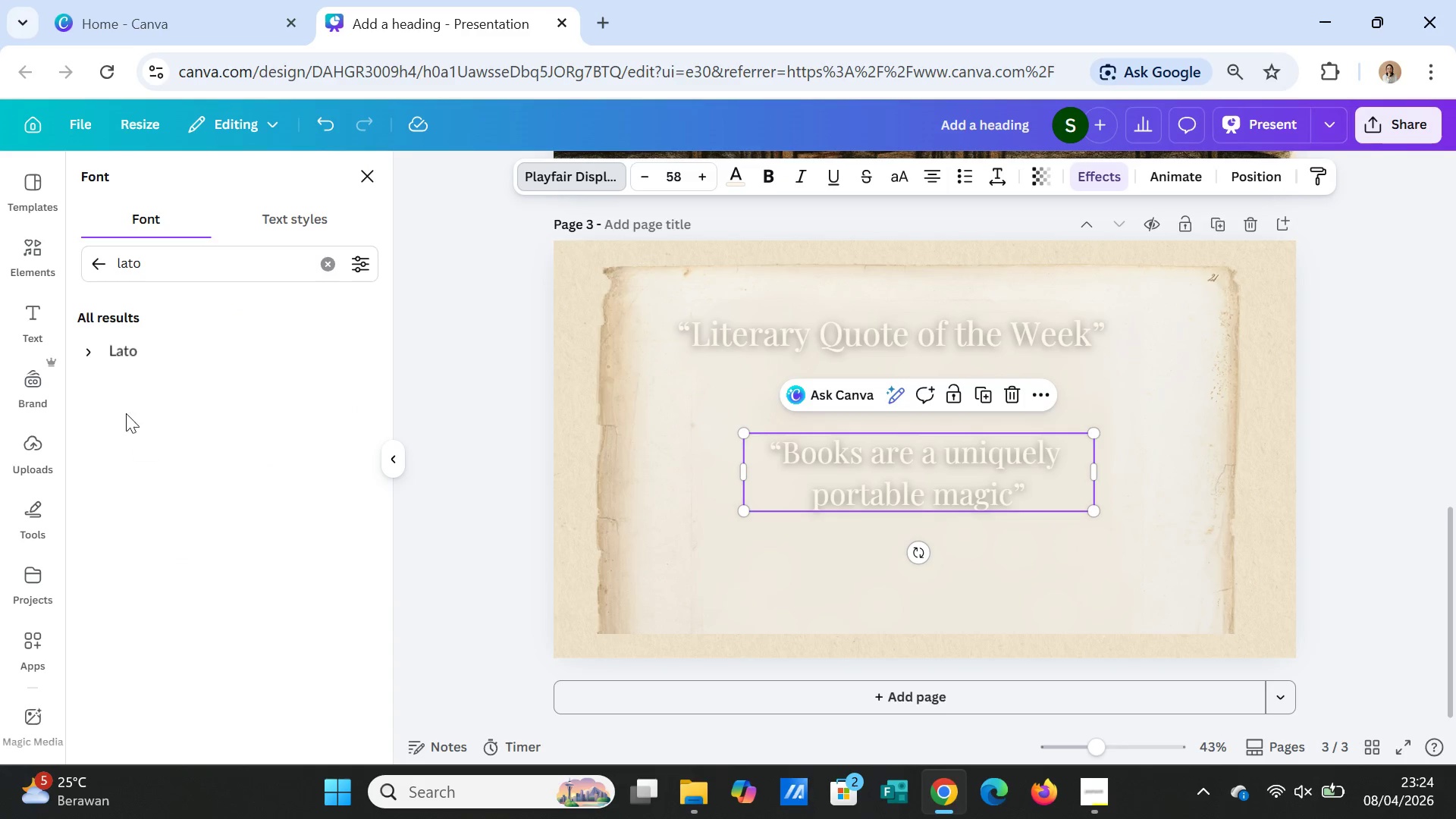 
left_click([115, 353])
 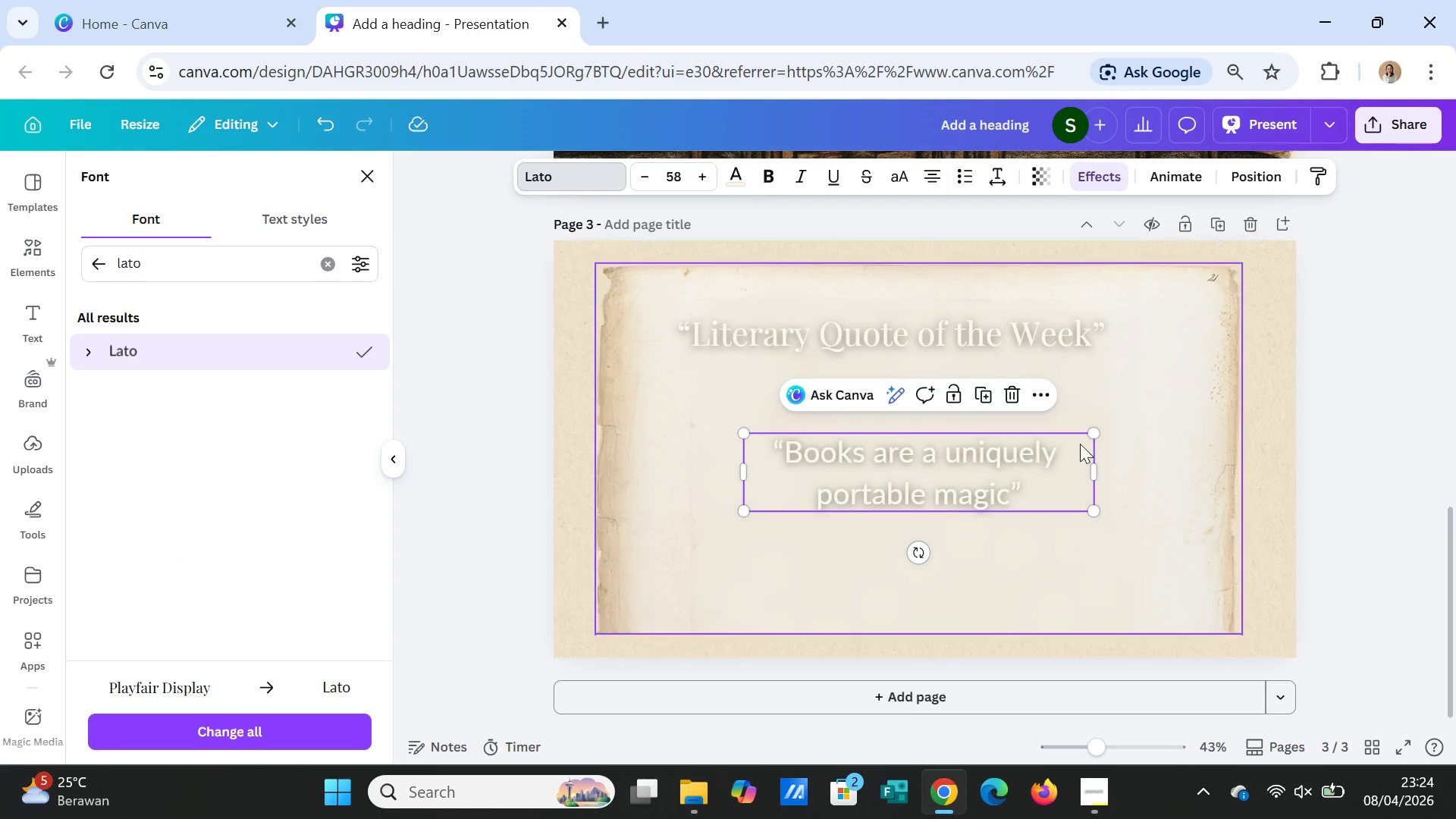 
left_click_drag(start_coordinate=[1095, 473], to_coordinate=[1188, 457])
 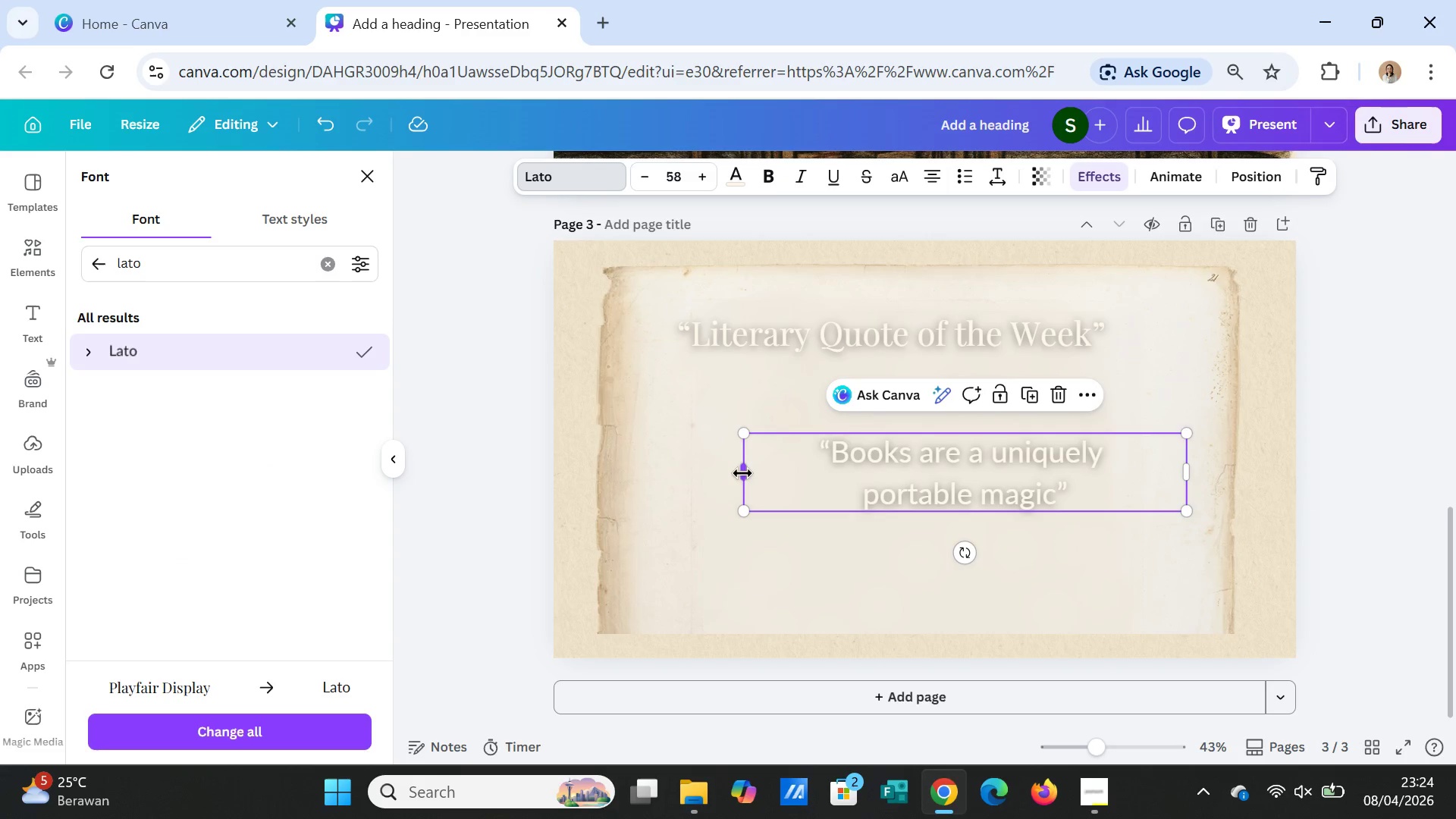 
left_click_drag(start_coordinate=[743, 473], to_coordinate=[643, 464])
 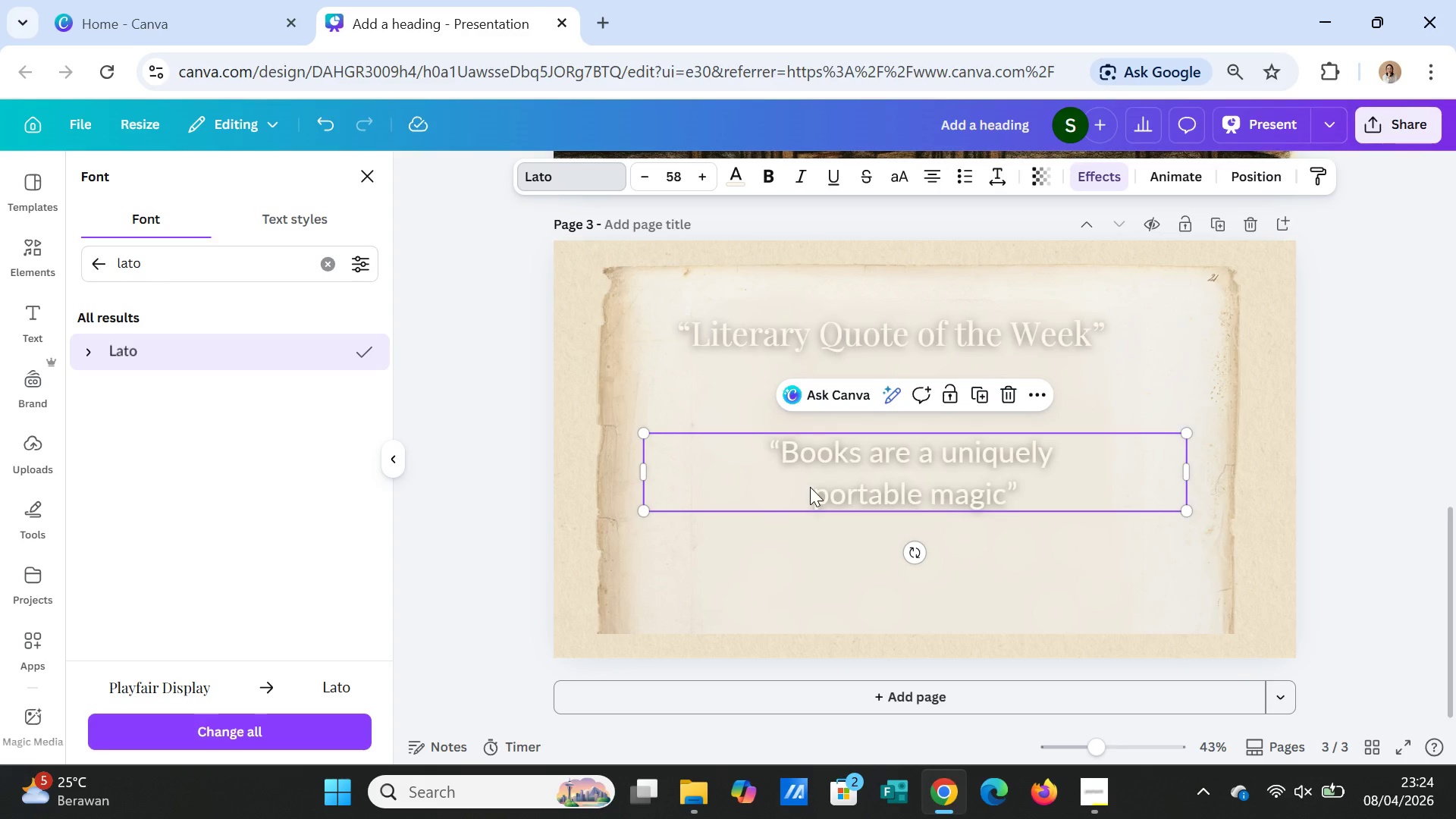 
left_click([810, 487])
 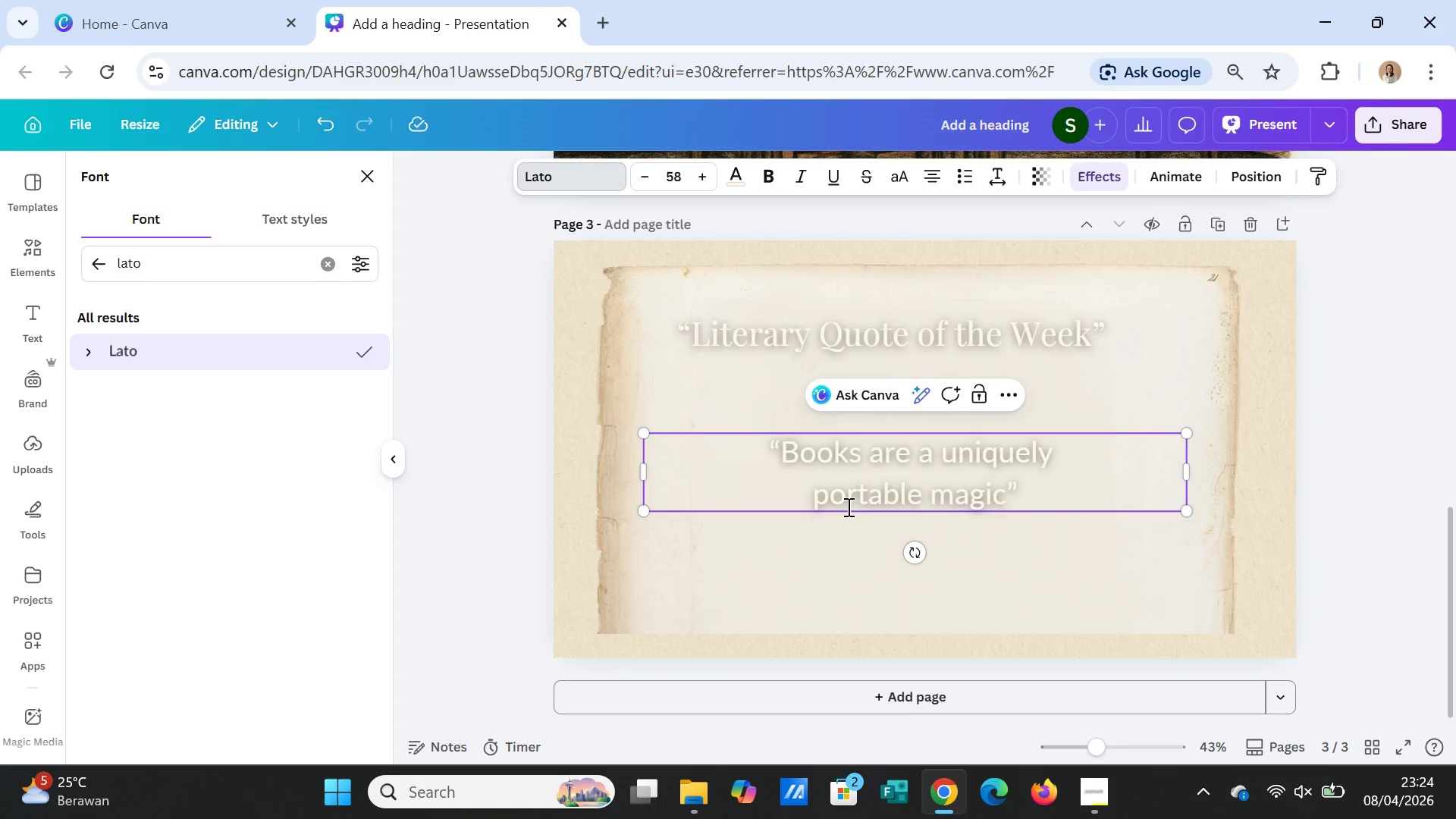 
key(Backspace)
 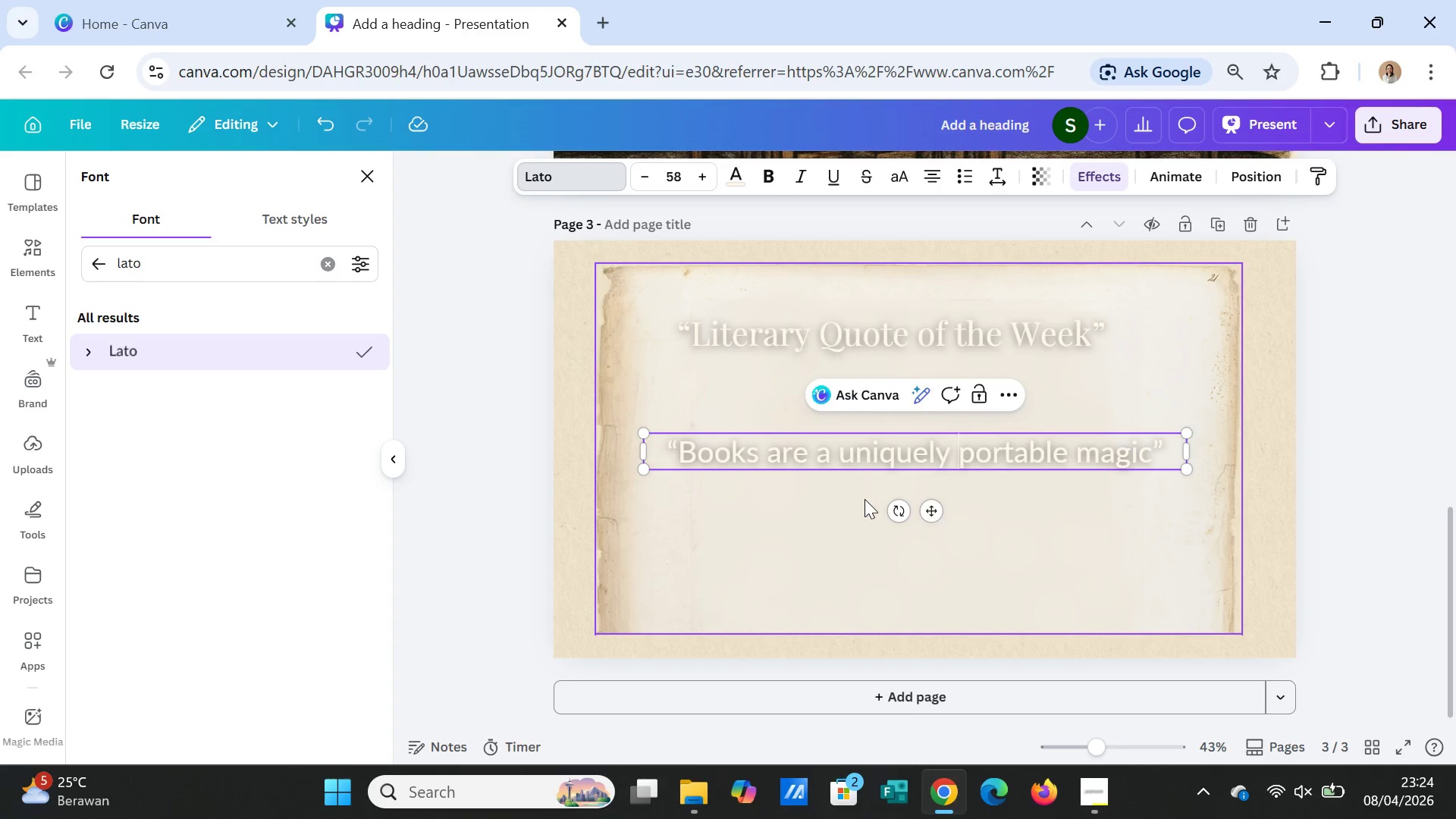 
left_click([1310, 524])
 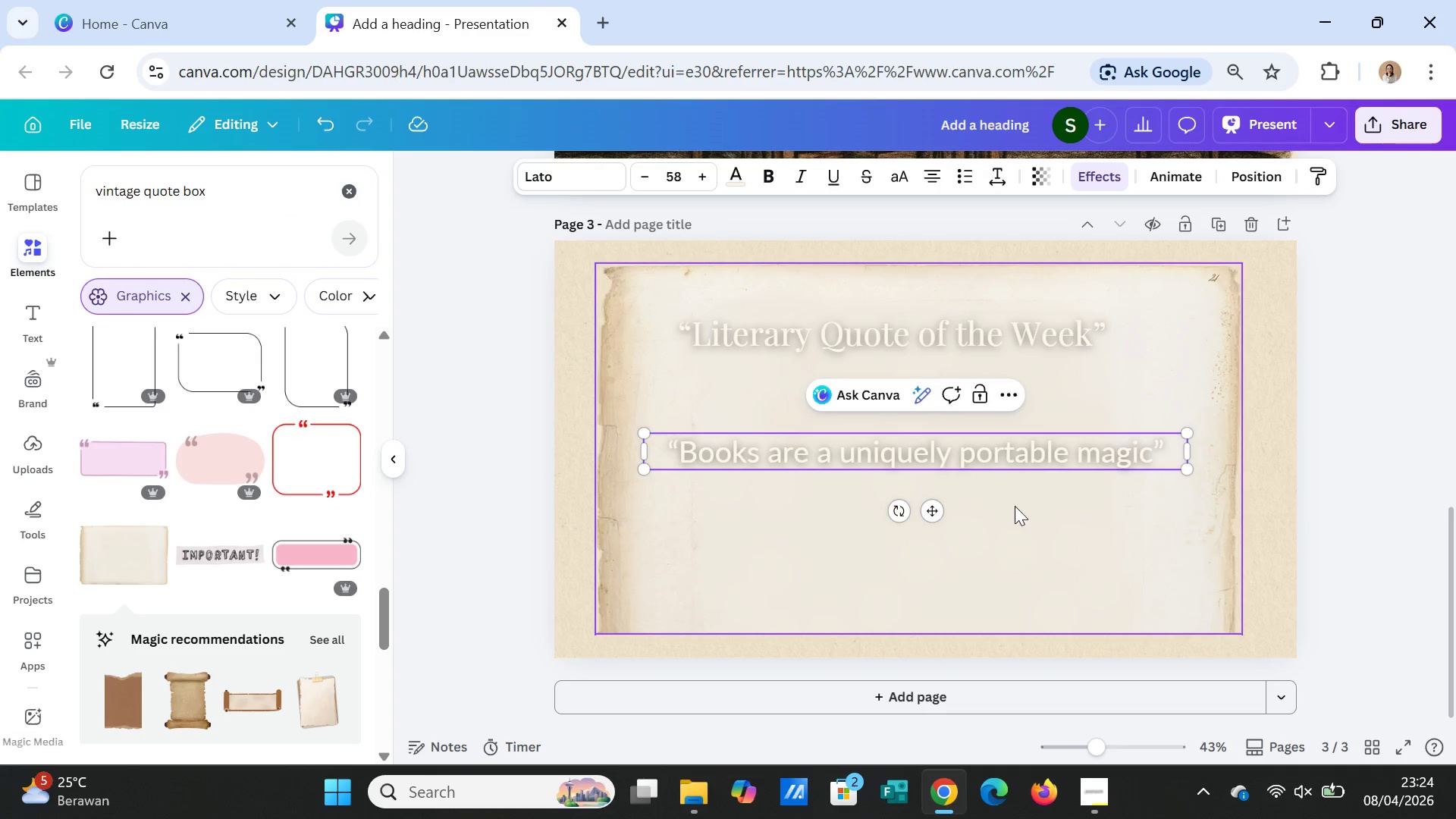 
left_click([1006, 528])
 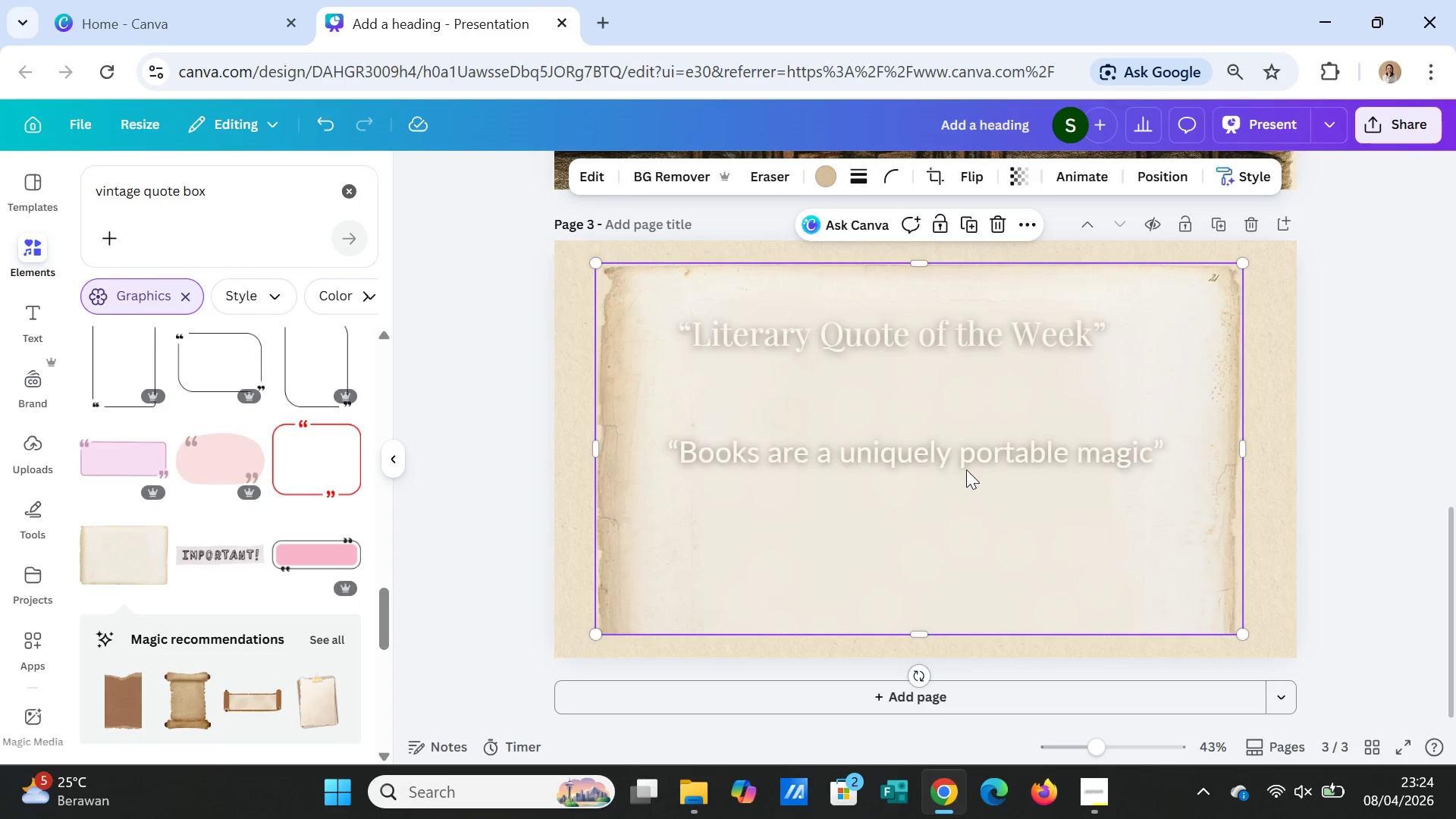 
left_click([966, 468])
 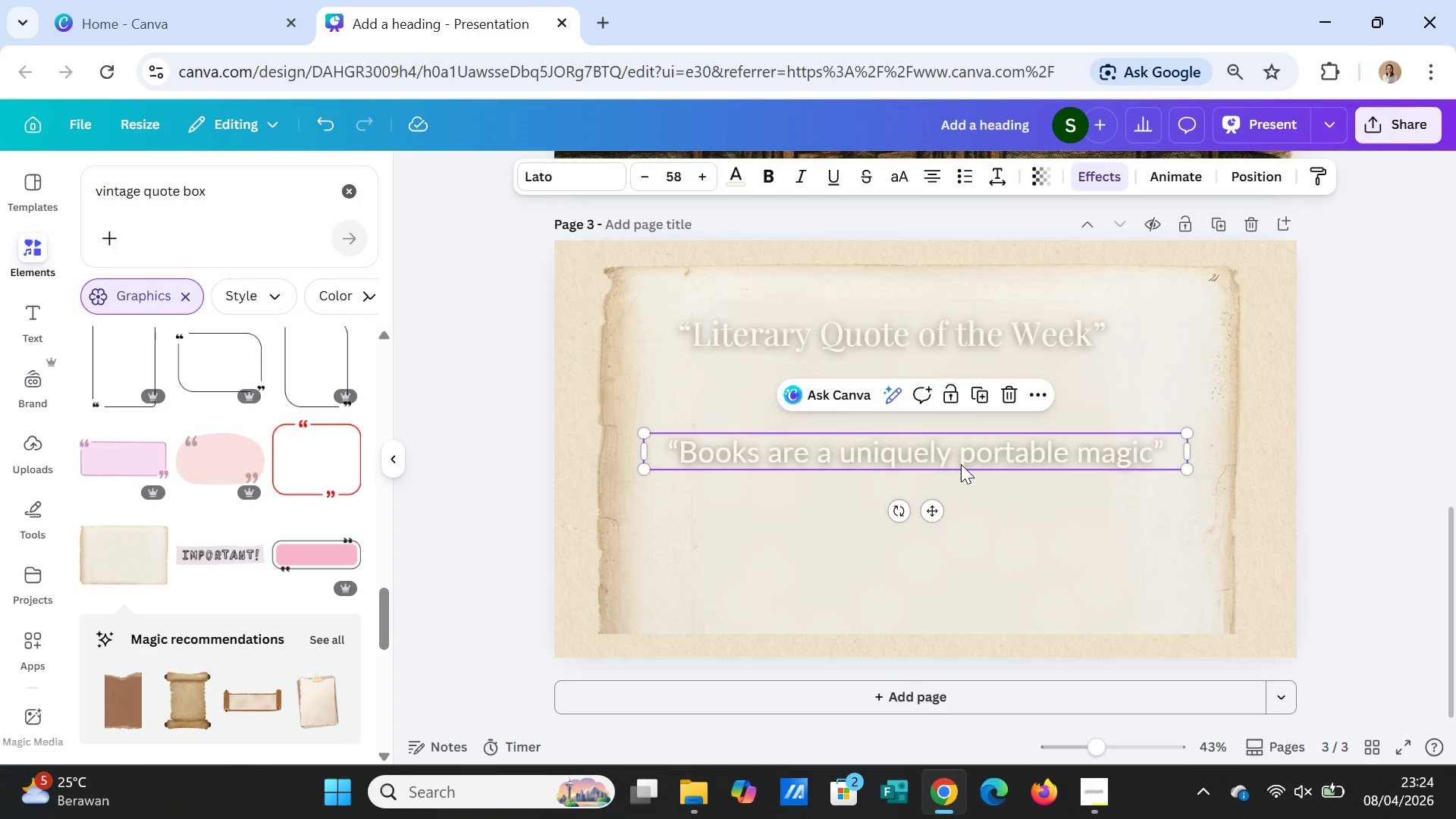 
left_click_drag(start_coordinate=[961, 464], to_coordinate=[970, 463])
 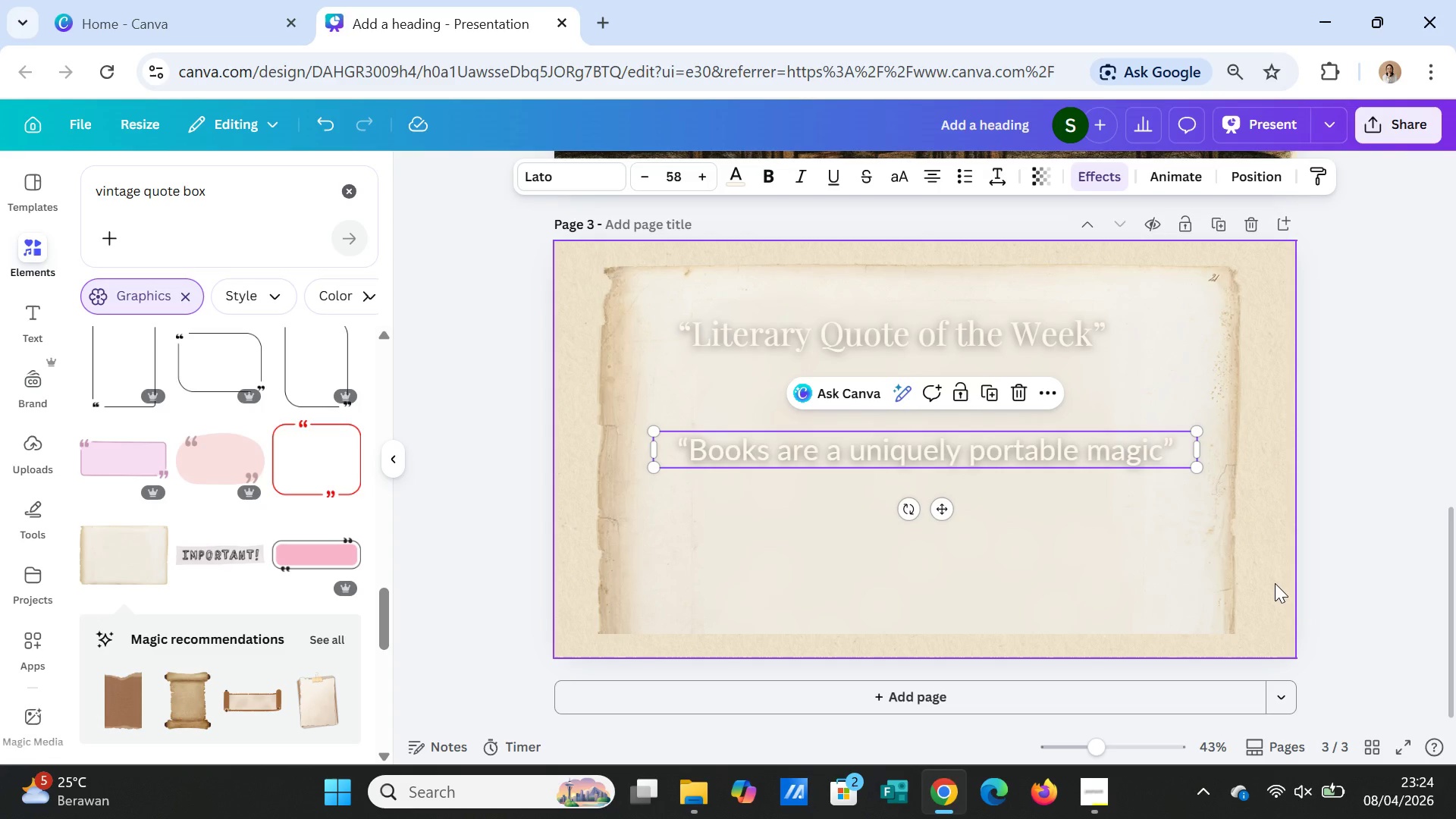 
left_click([1275, 583])
 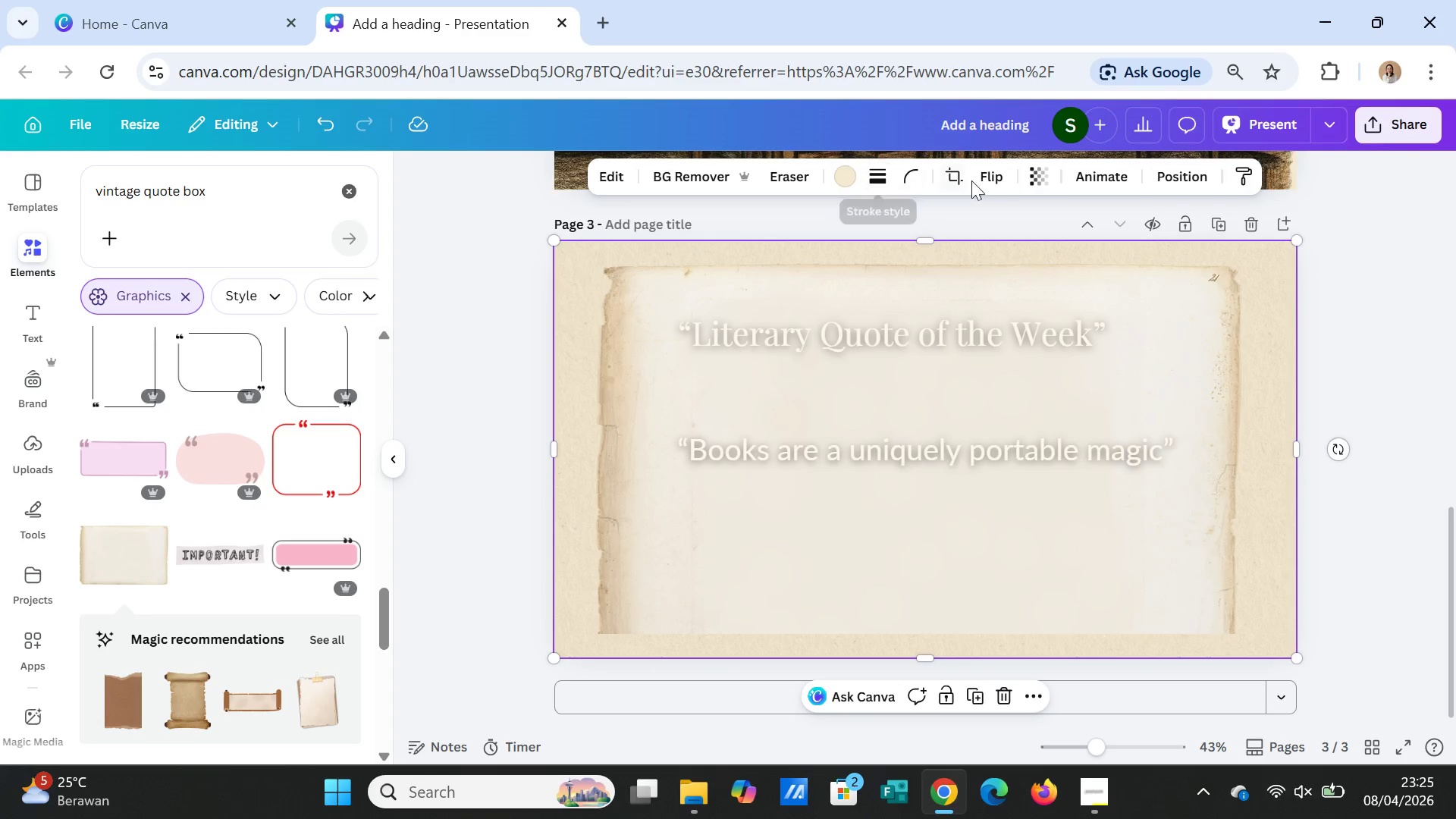 
left_click([1036, 169])
 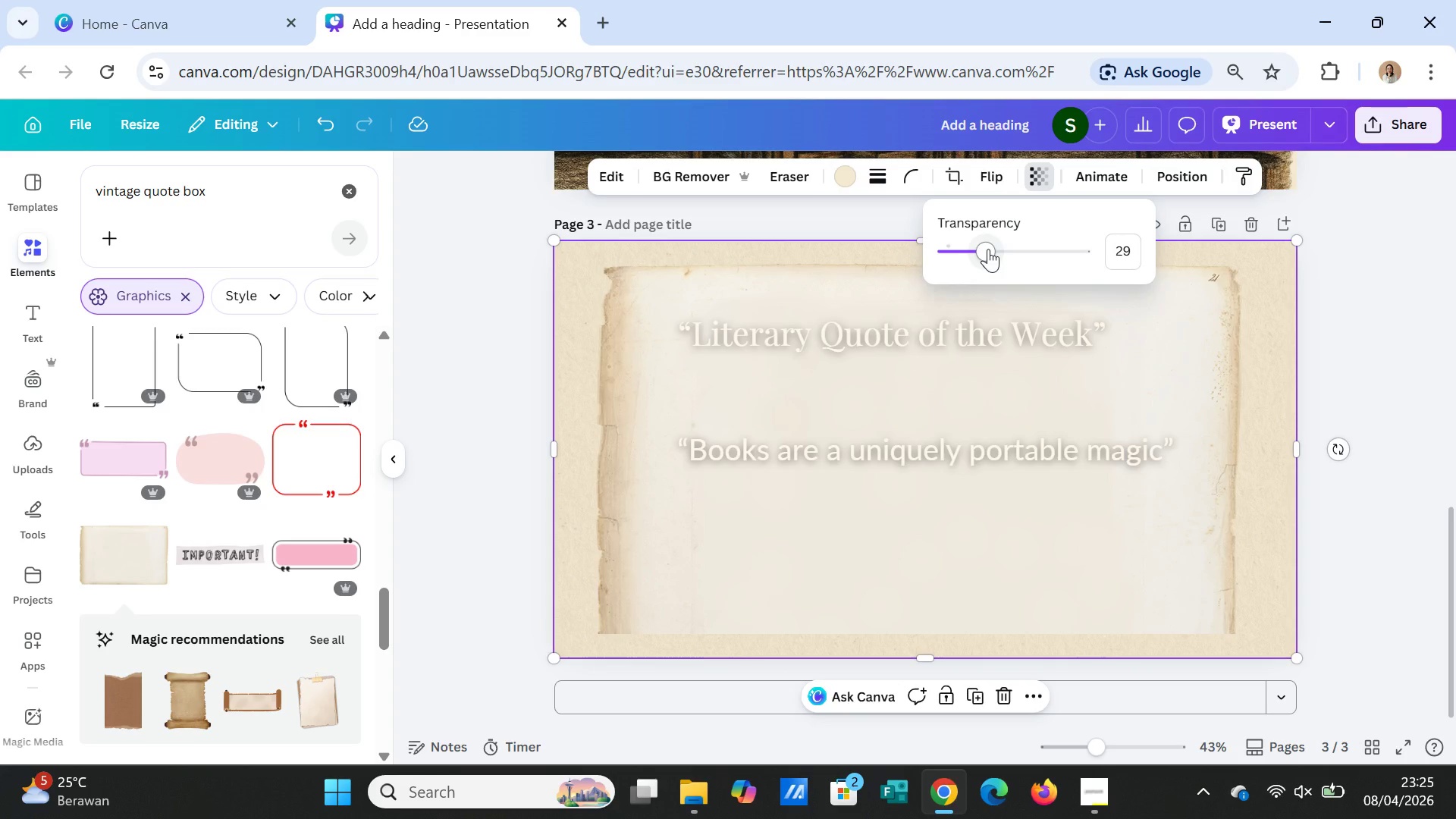 
left_click_drag(start_coordinate=[988, 249], to_coordinate=[965, 249])
 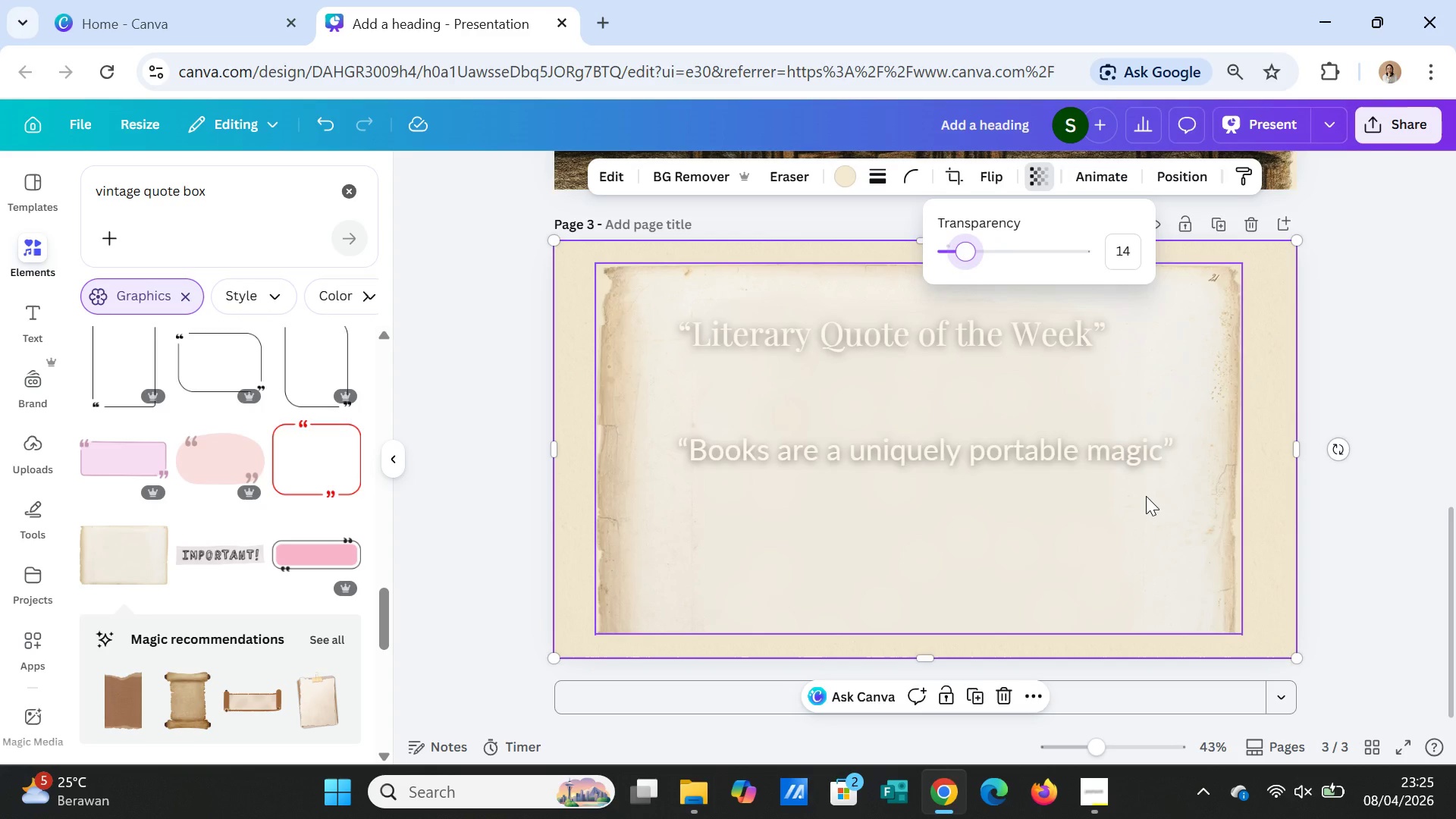 
left_click([1146, 496])
 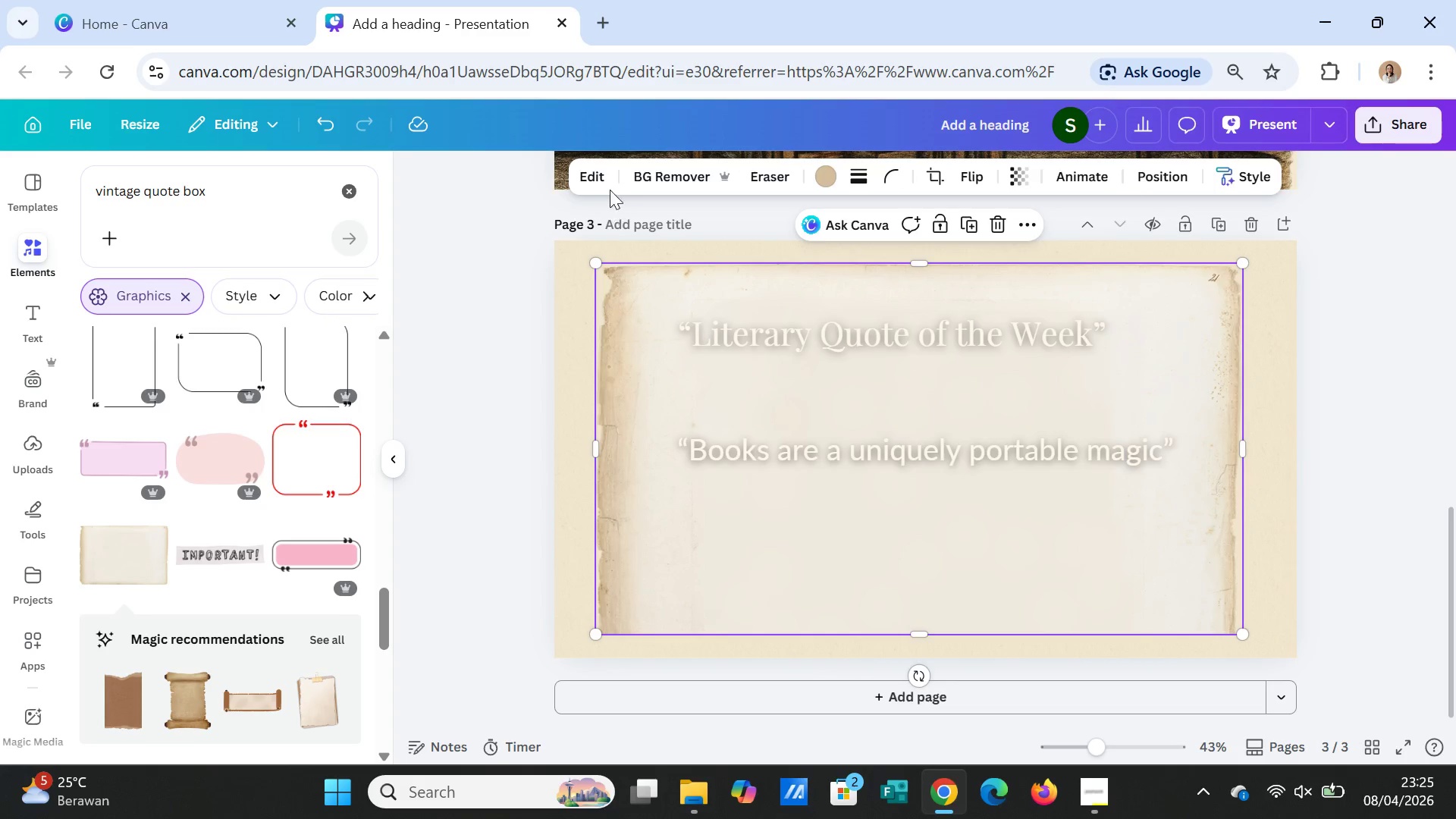 
left_click([601, 174])
 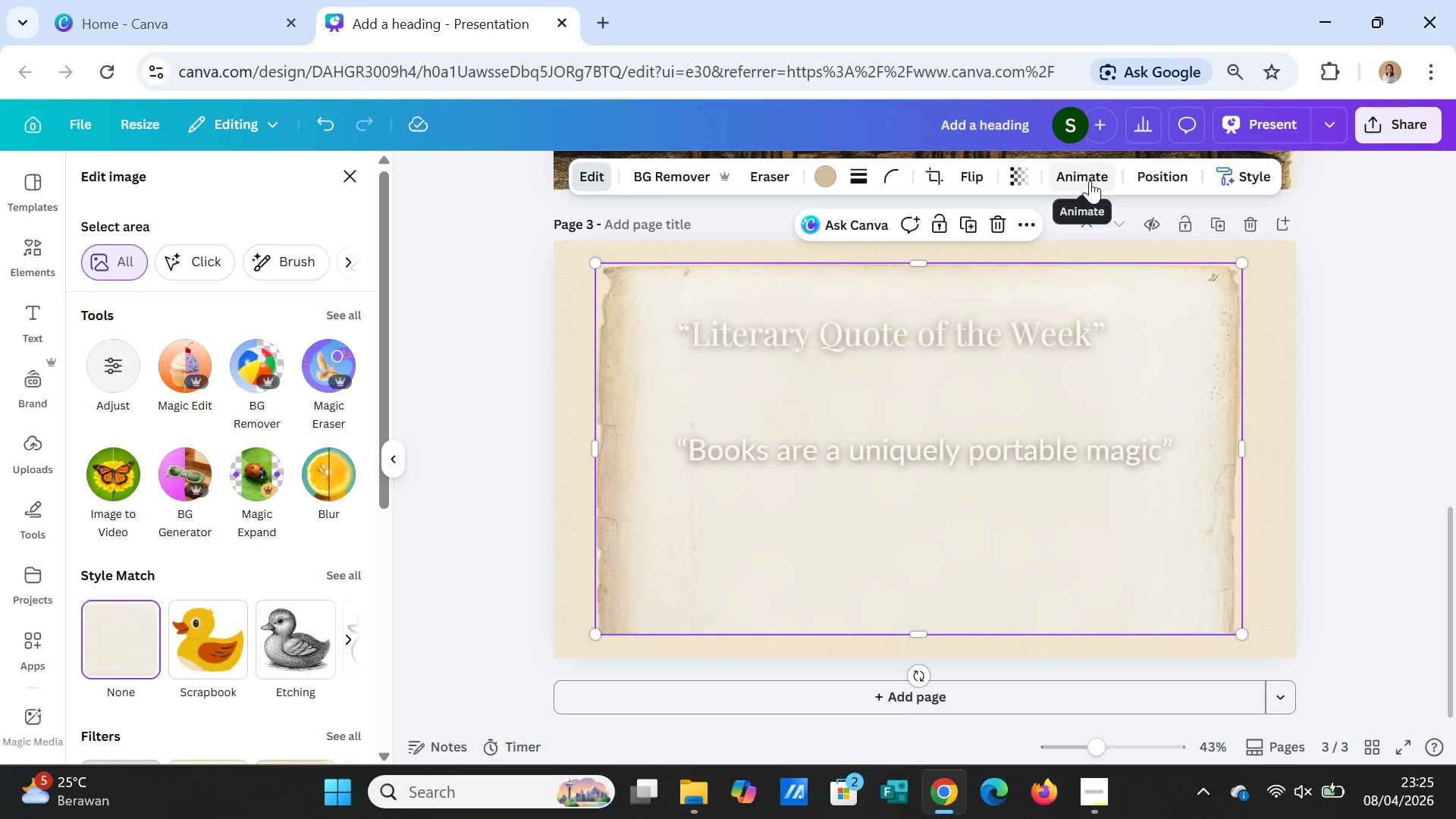 
wait(5.05)
 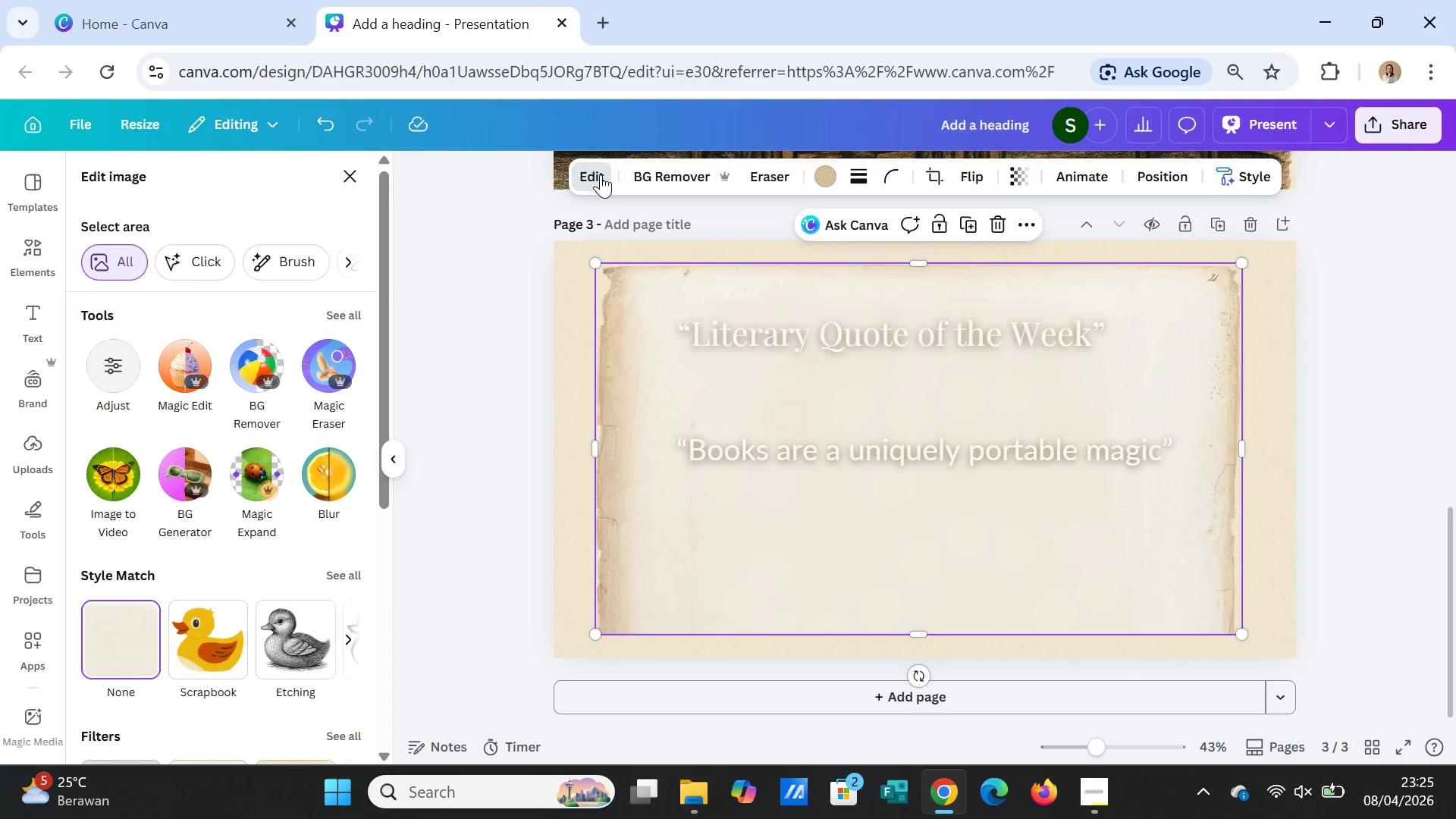 
left_click([1072, 177])
 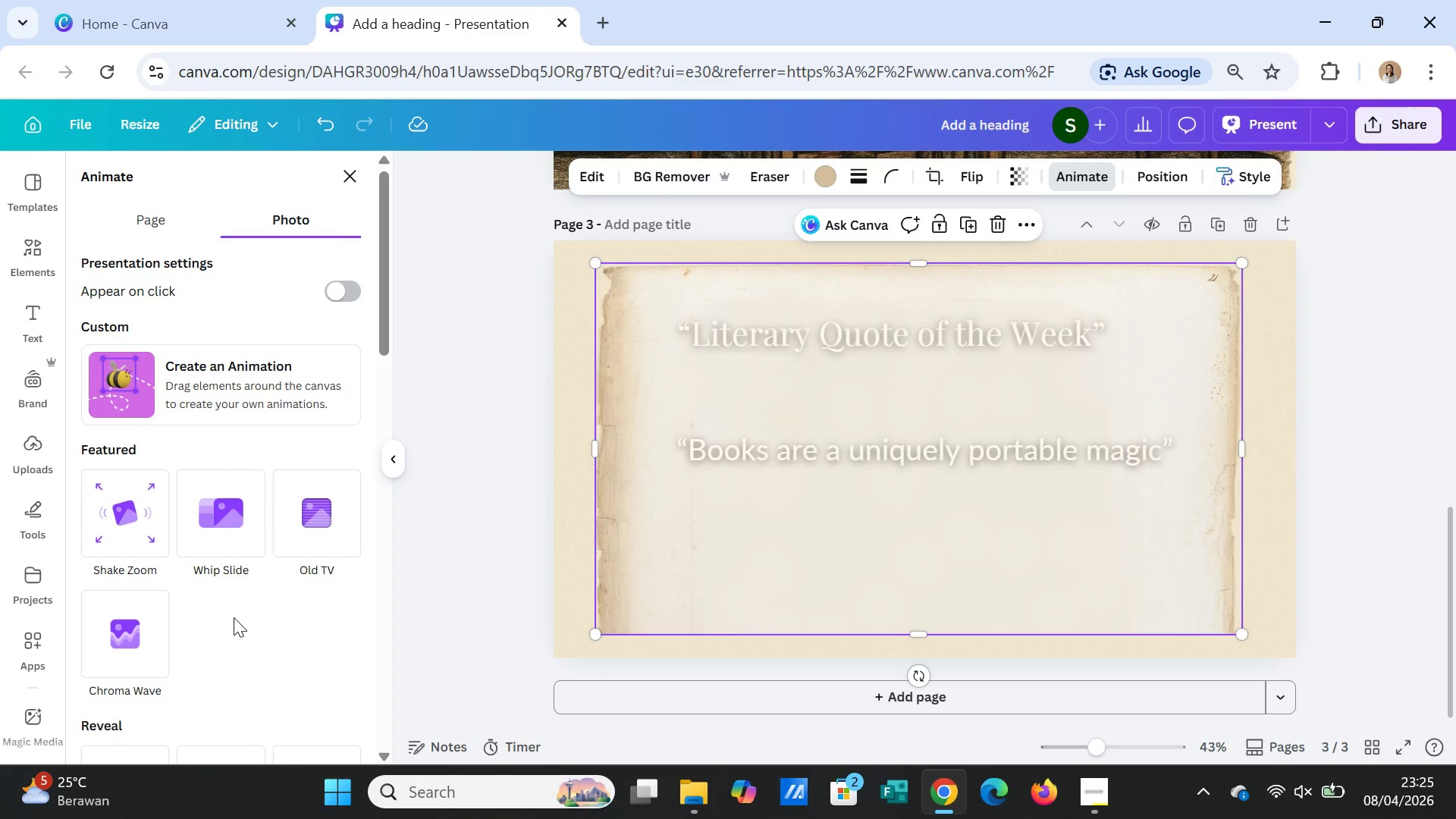 
scroll: coordinate [240, 623], scroll_direction: down, amount: 2.0